 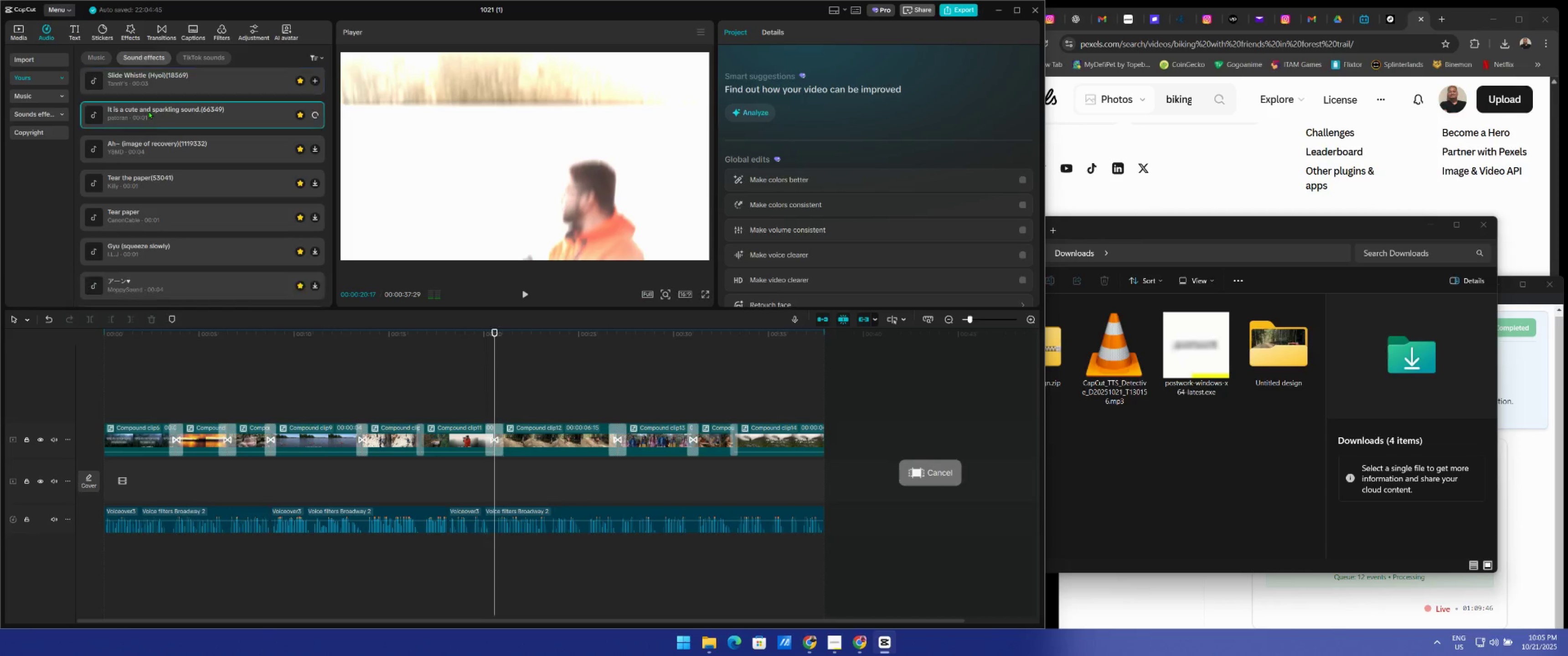 
scroll: coordinate [182, 126], scroll_direction: up, amount: 3.0
 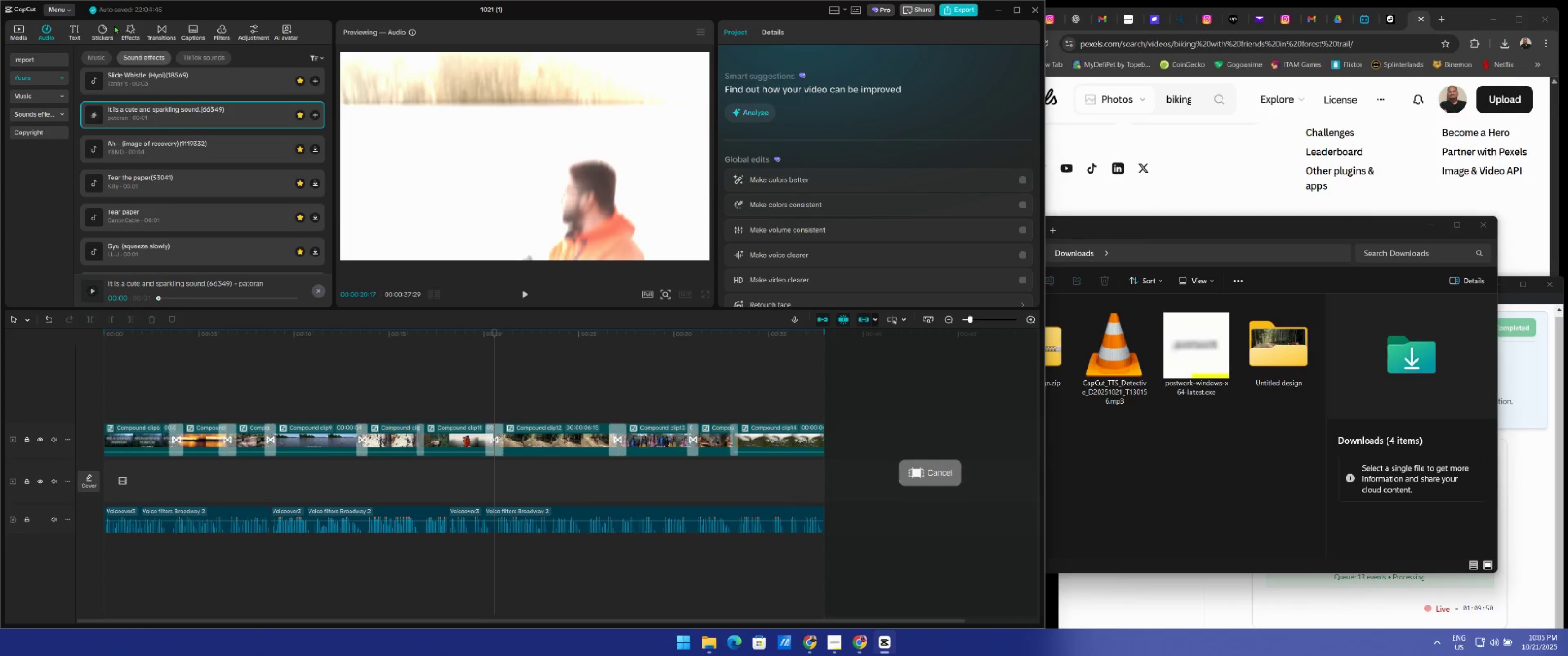 
double_click([50, 32])
 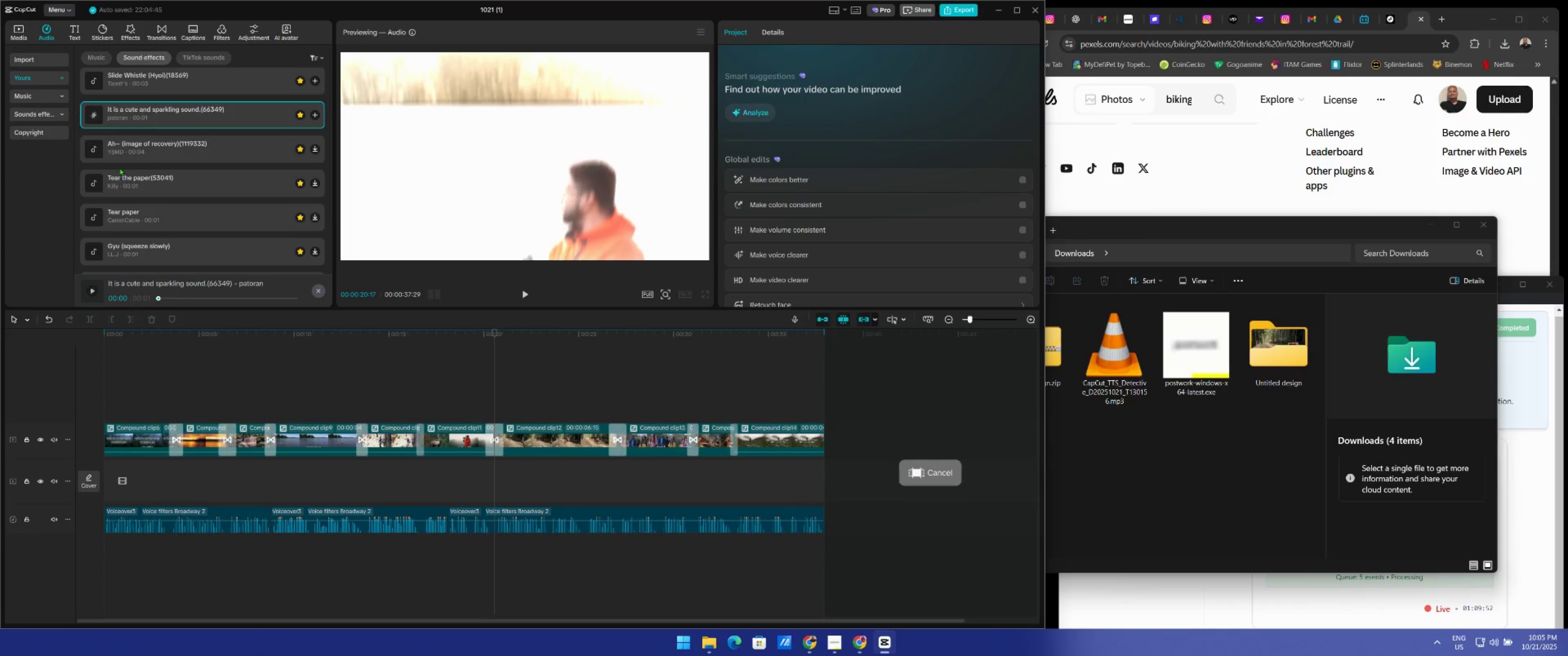 
scroll: coordinate [33, 64], scroll_direction: up, amount: 7.0
 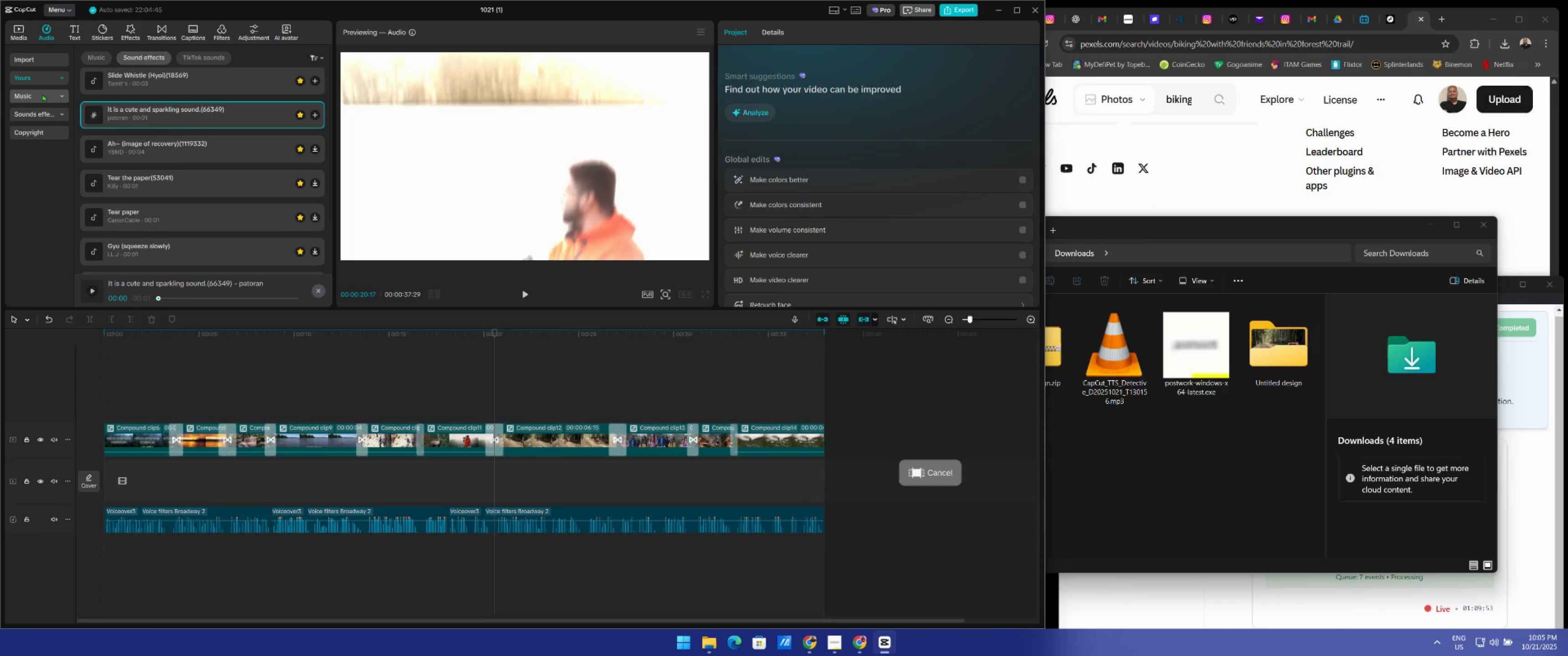 
left_click([41, 102])
 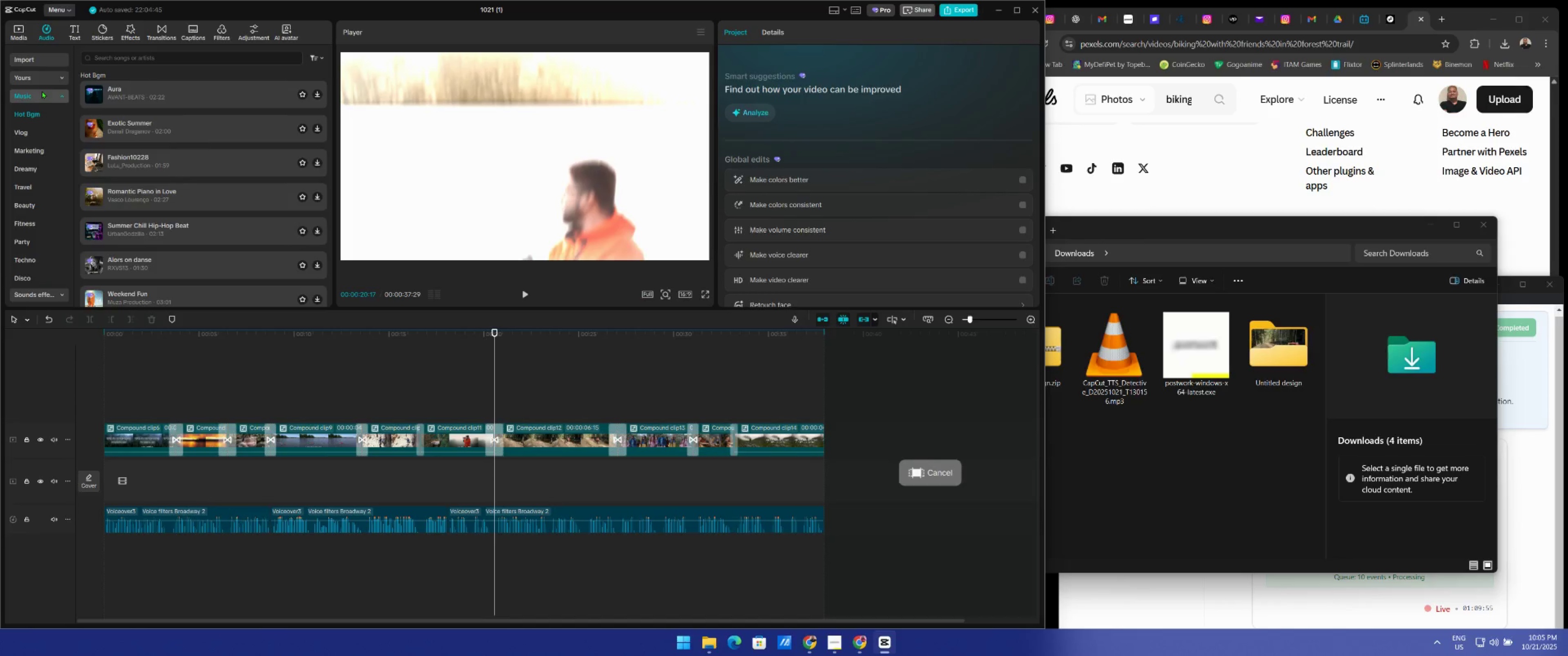 
left_click([41, 93])
 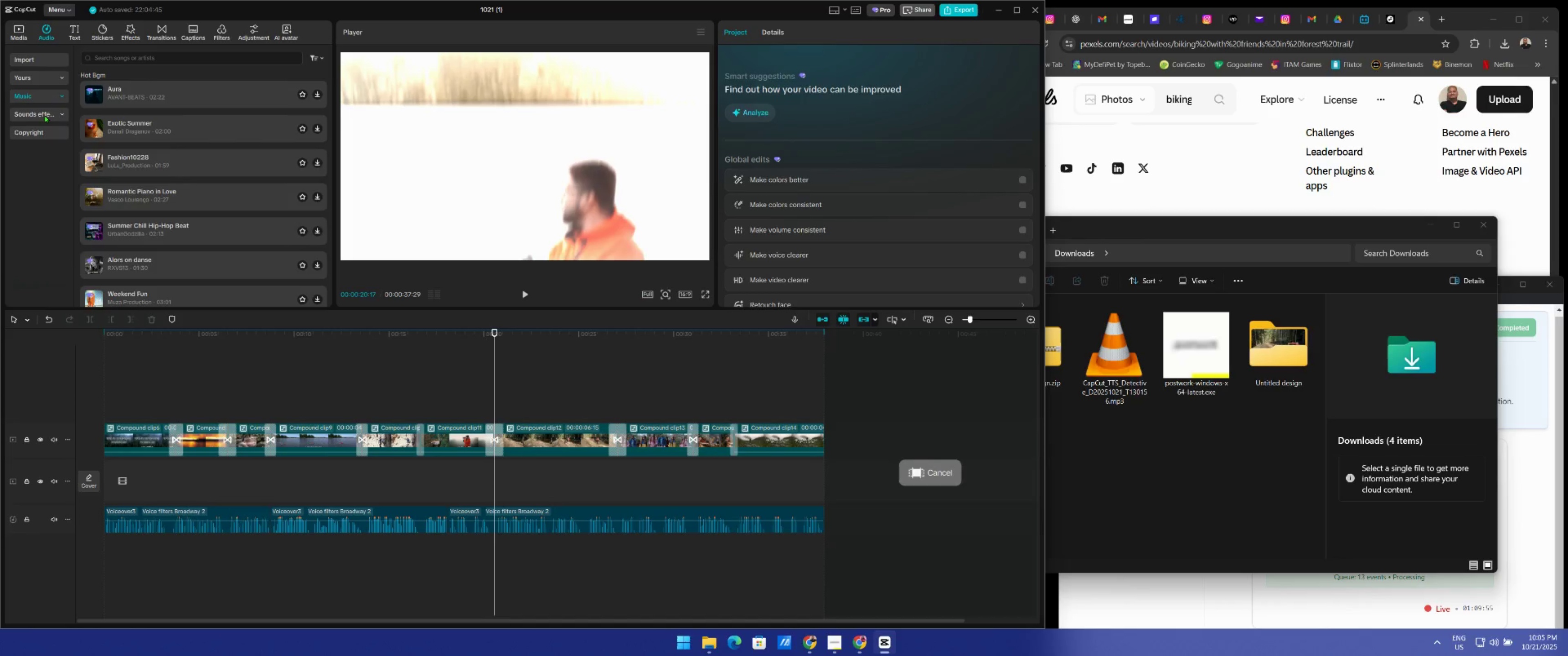 
left_click([45, 115])
 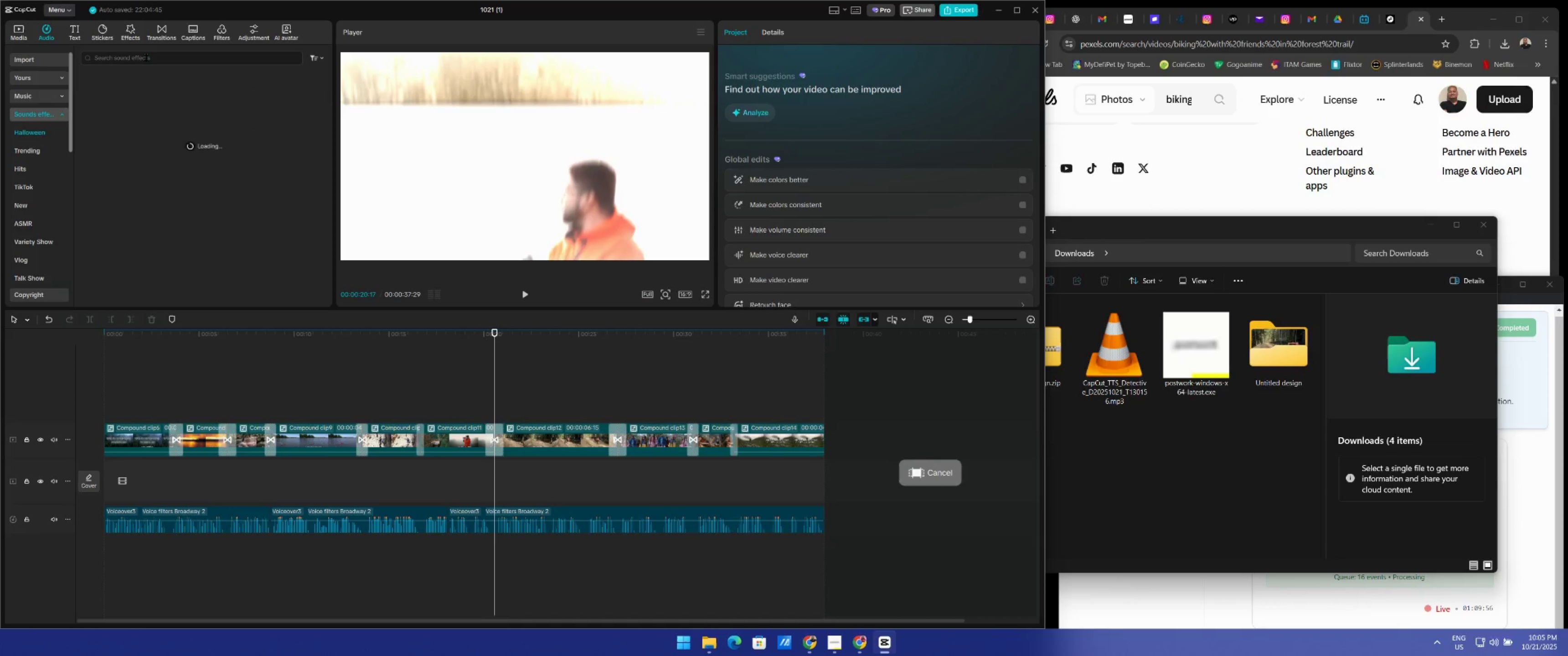 
left_click([146, 56])
 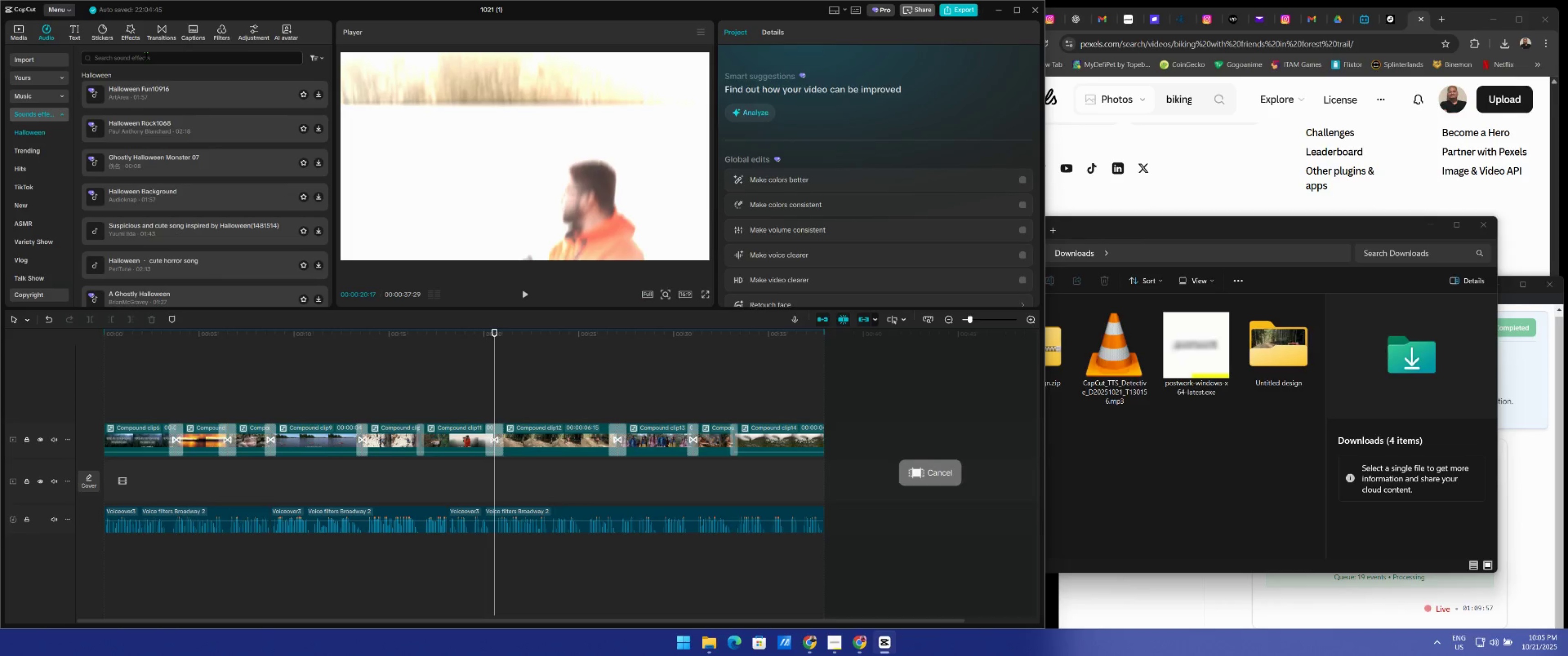 
type(Click)
 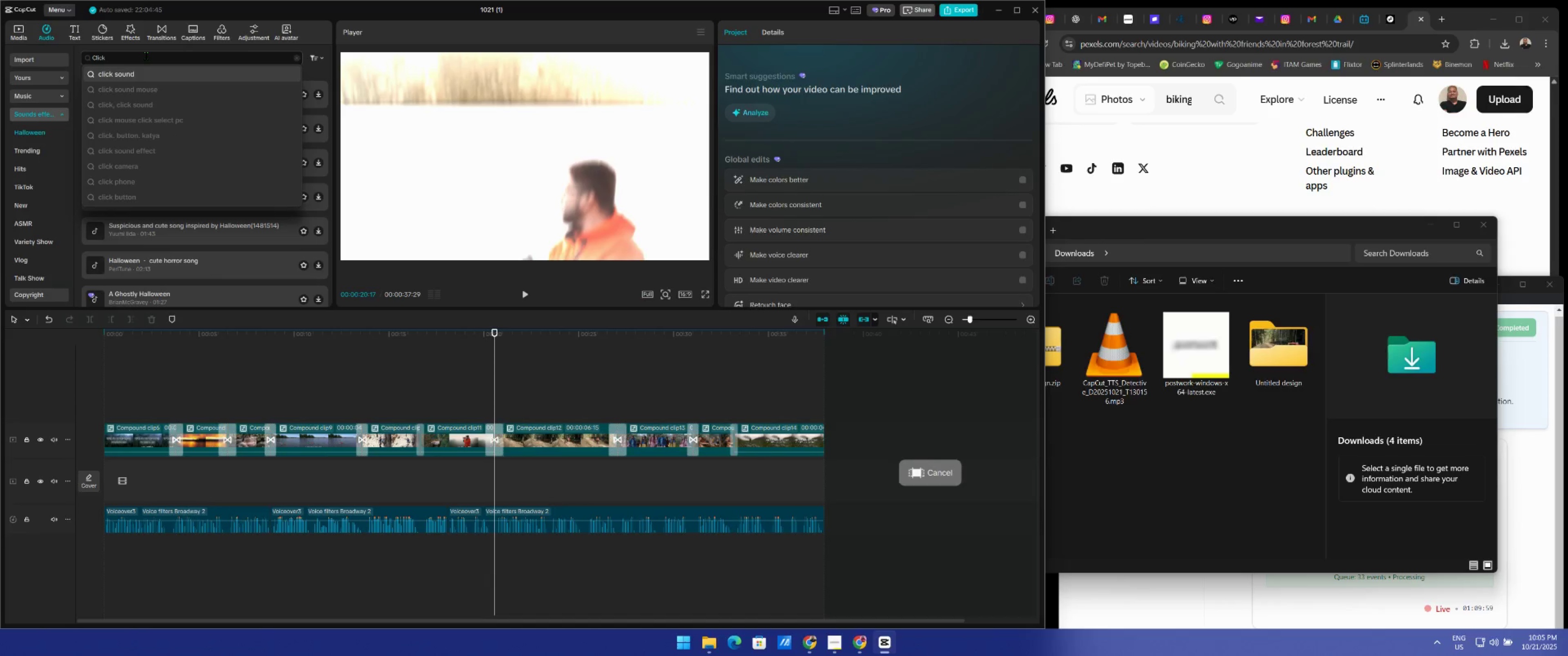 
key(Enter)
 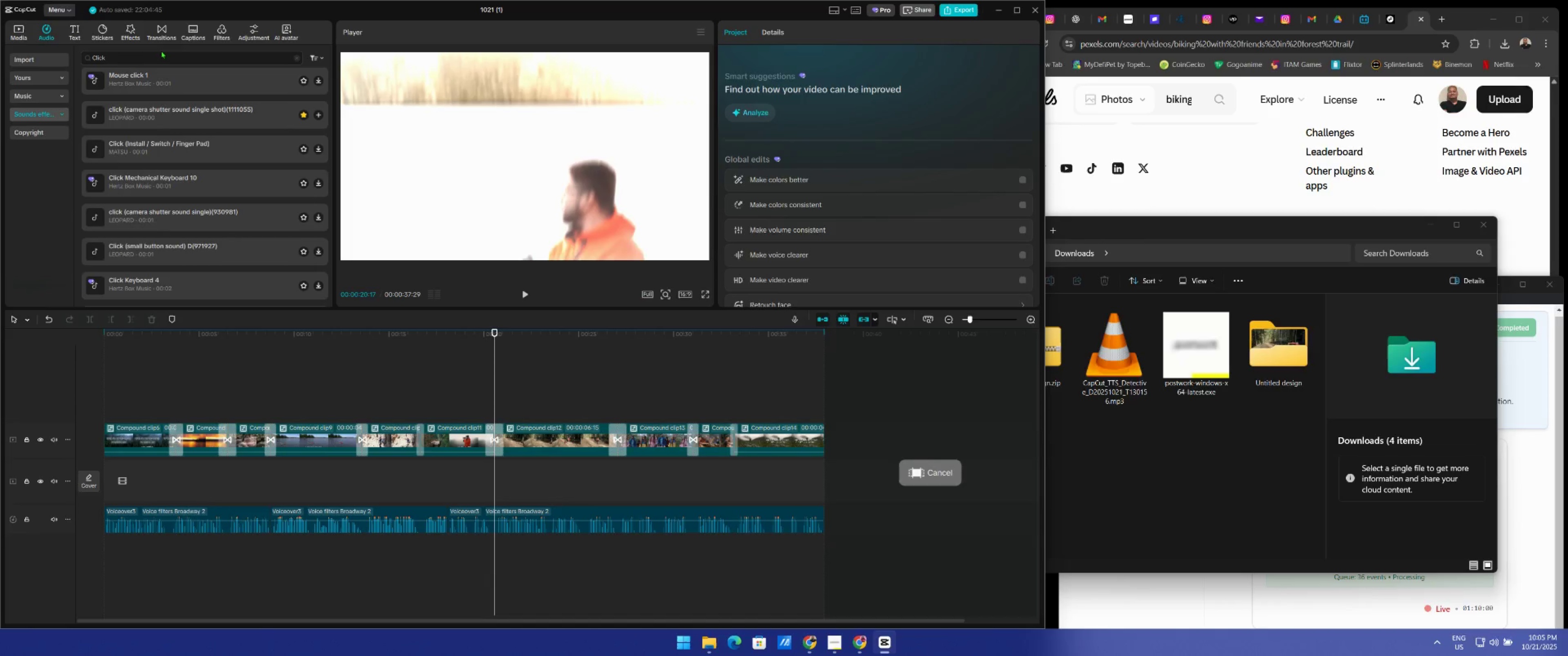 
left_click_drag(start_coordinate=[154, 55], to_coordinate=[0, 56])
 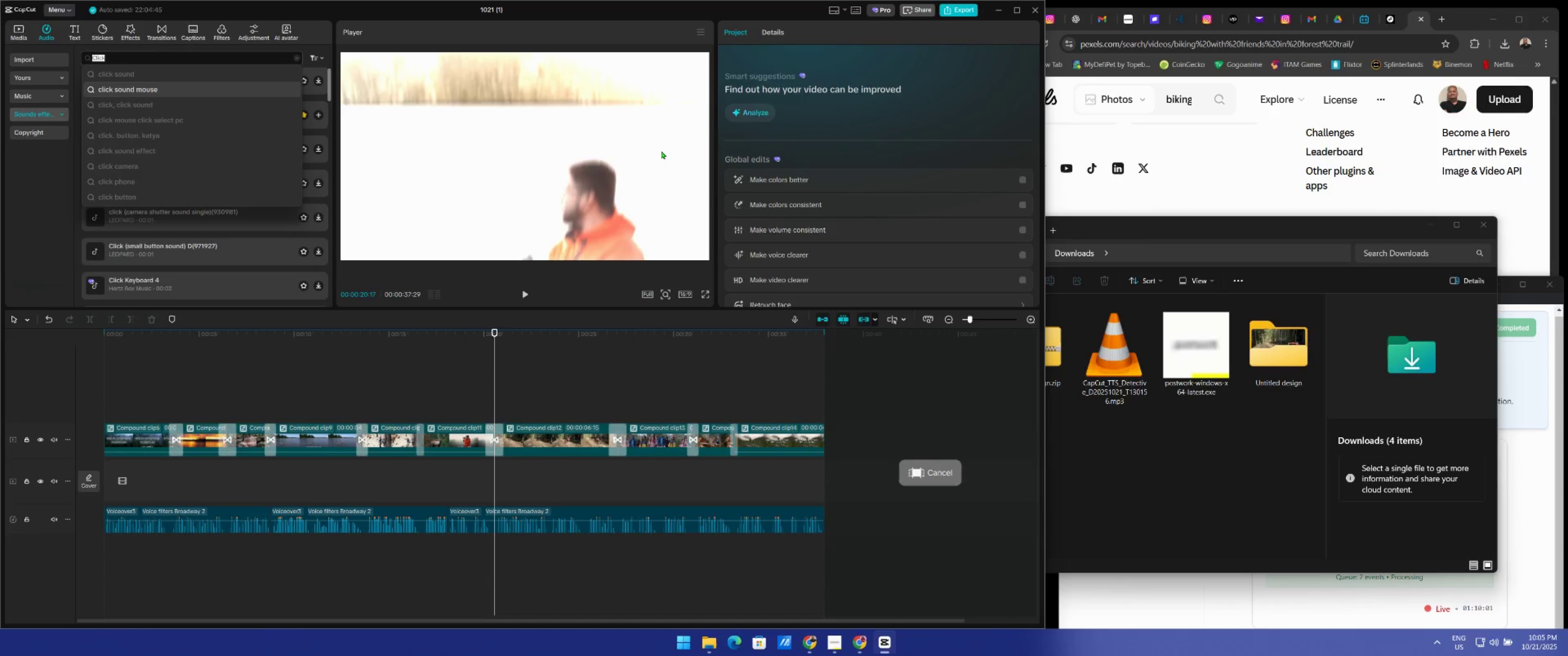 
type(camera )
 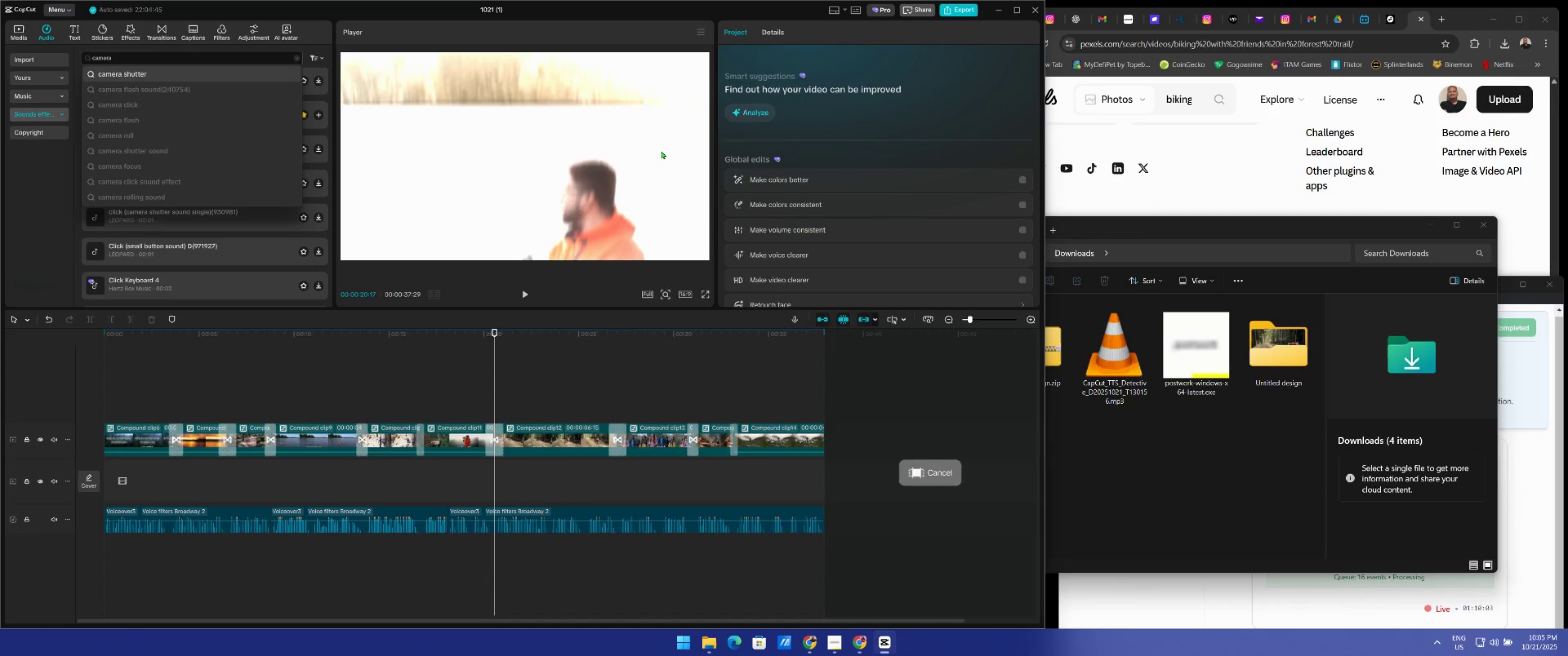 
key(Enter)
 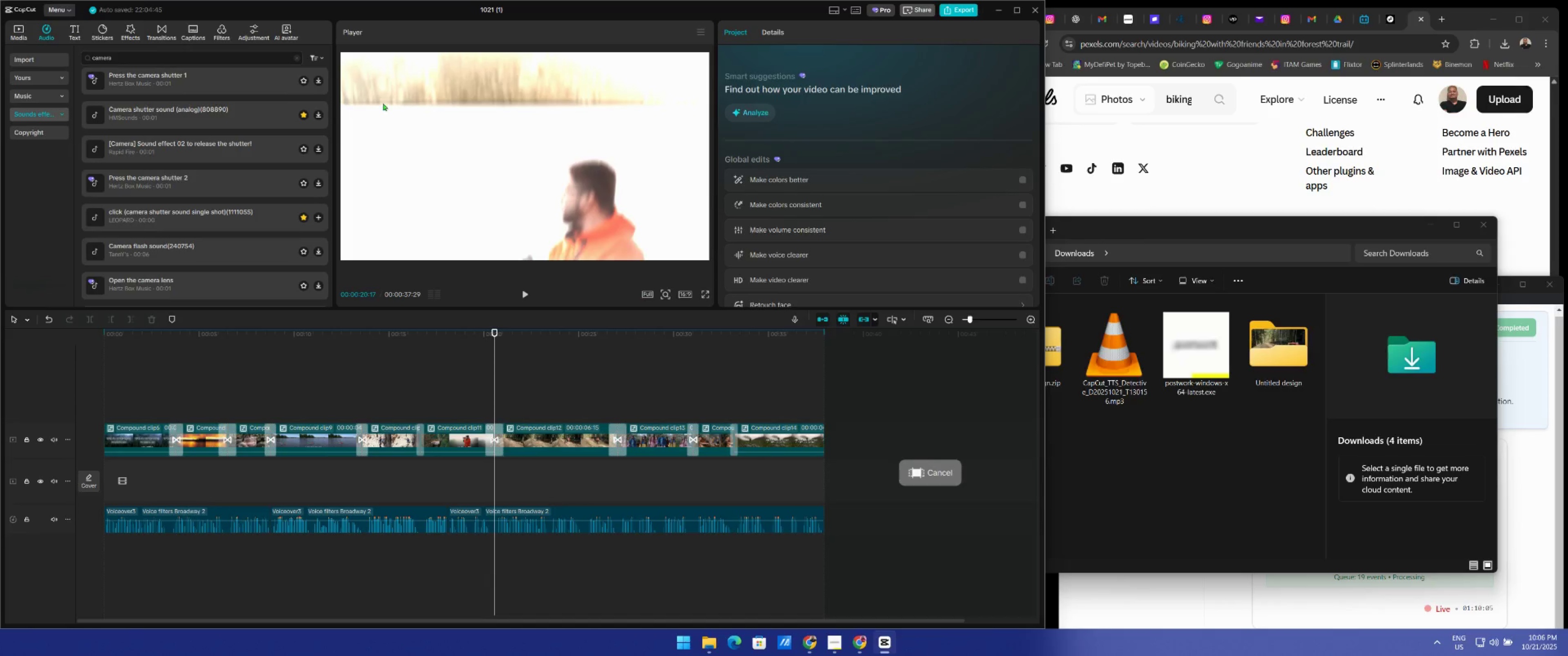 
left_click([230, 77])
 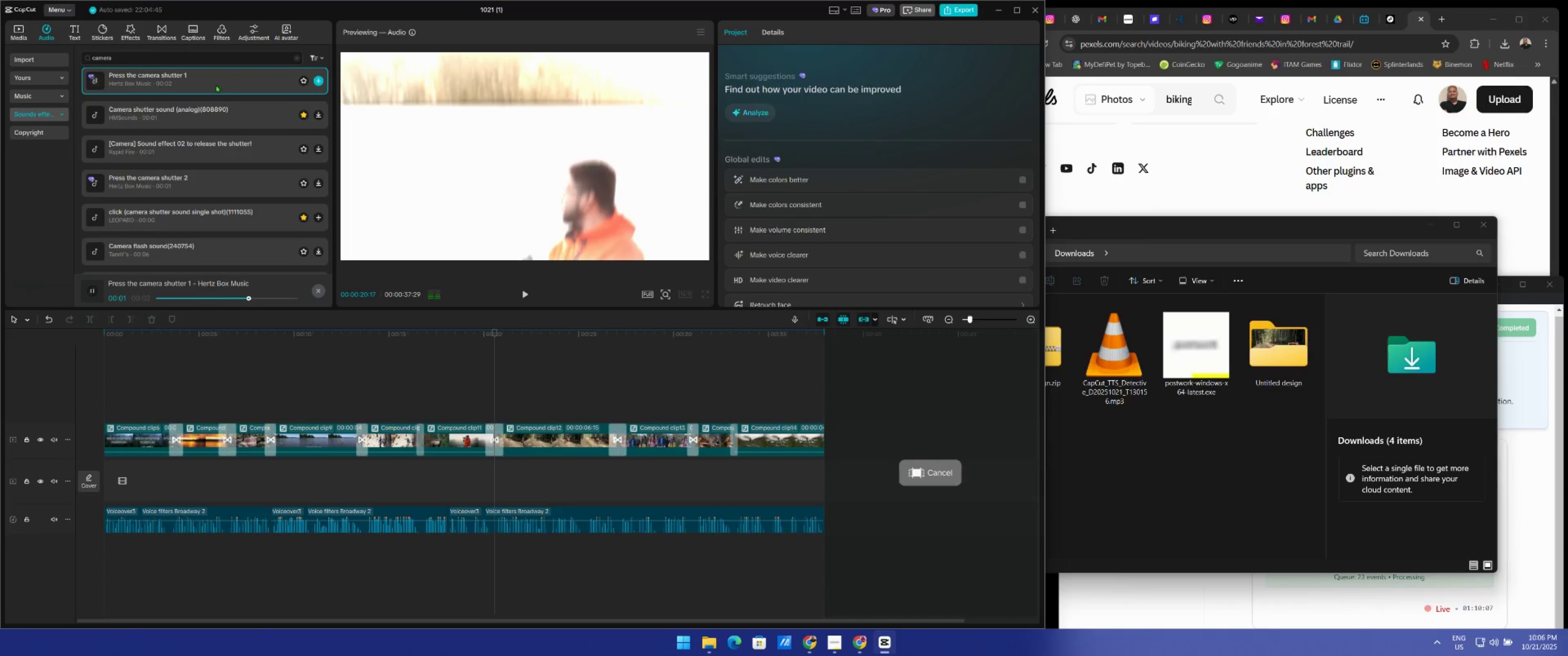 
left_click([179, 116])
 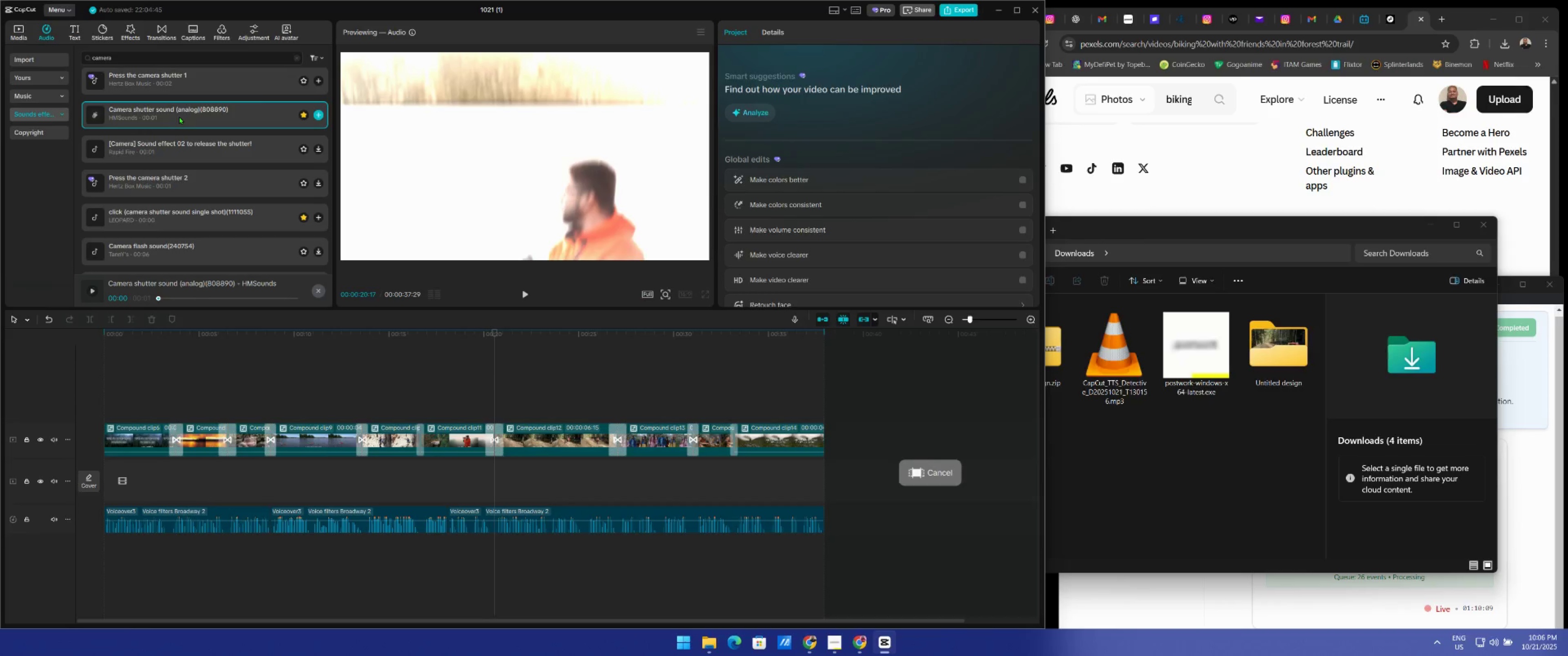 
left_click([166, 145])
 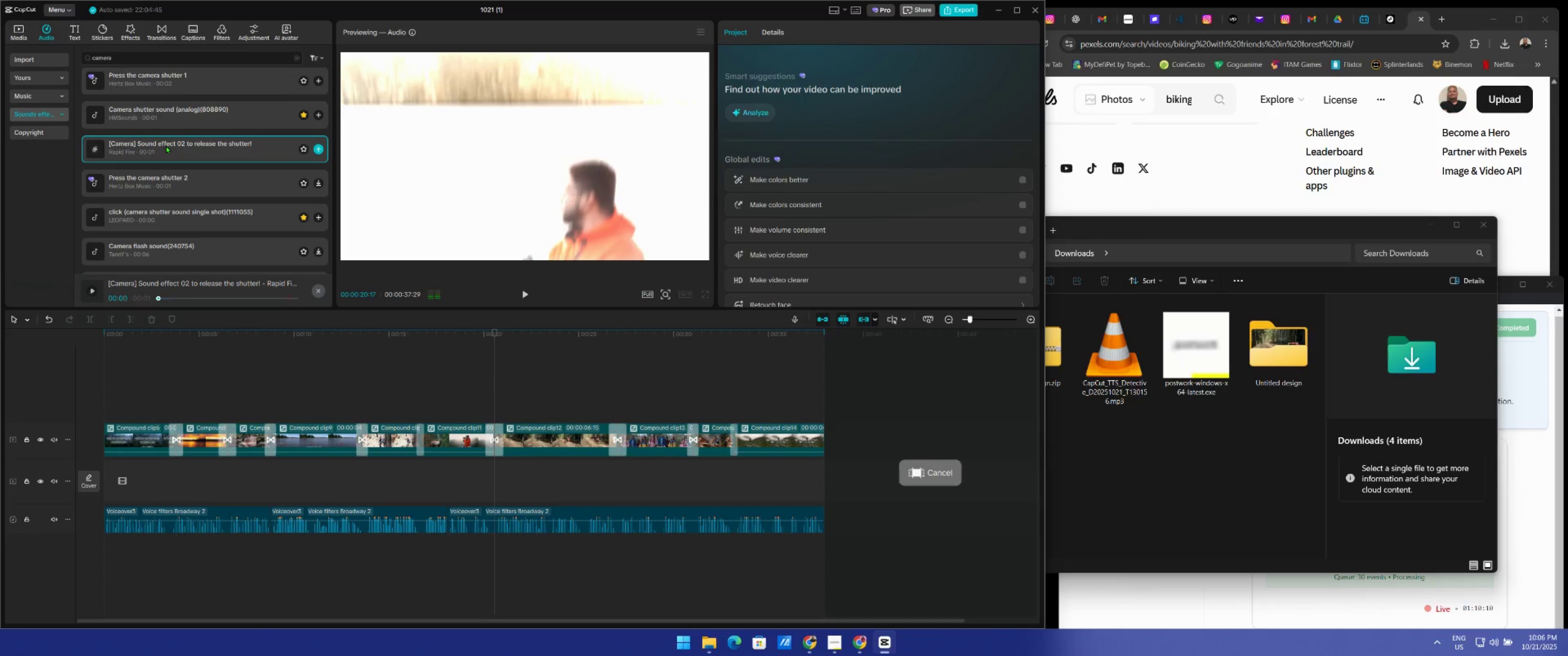 
left_click_drag(start_coordinate=[166, 145], to_coordinate=[465, 477])
 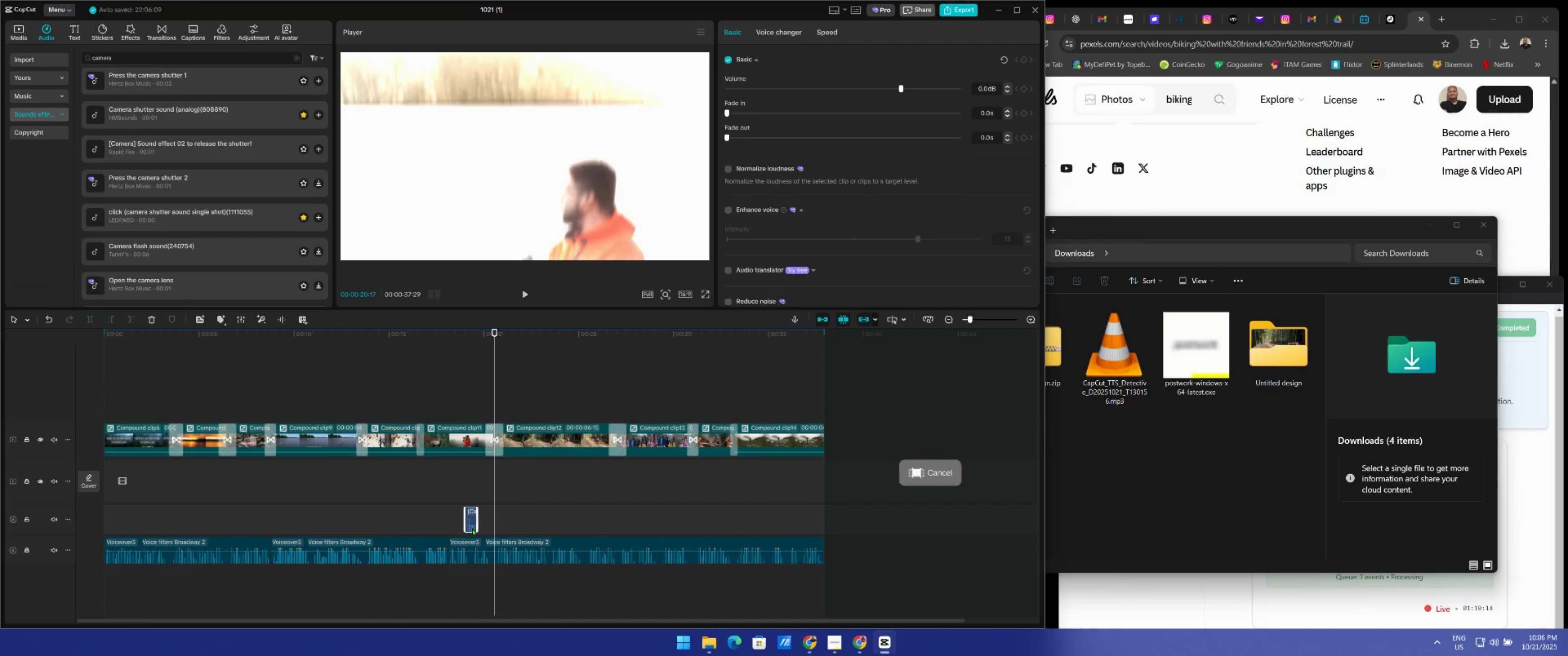 
left_click([470, 525])
 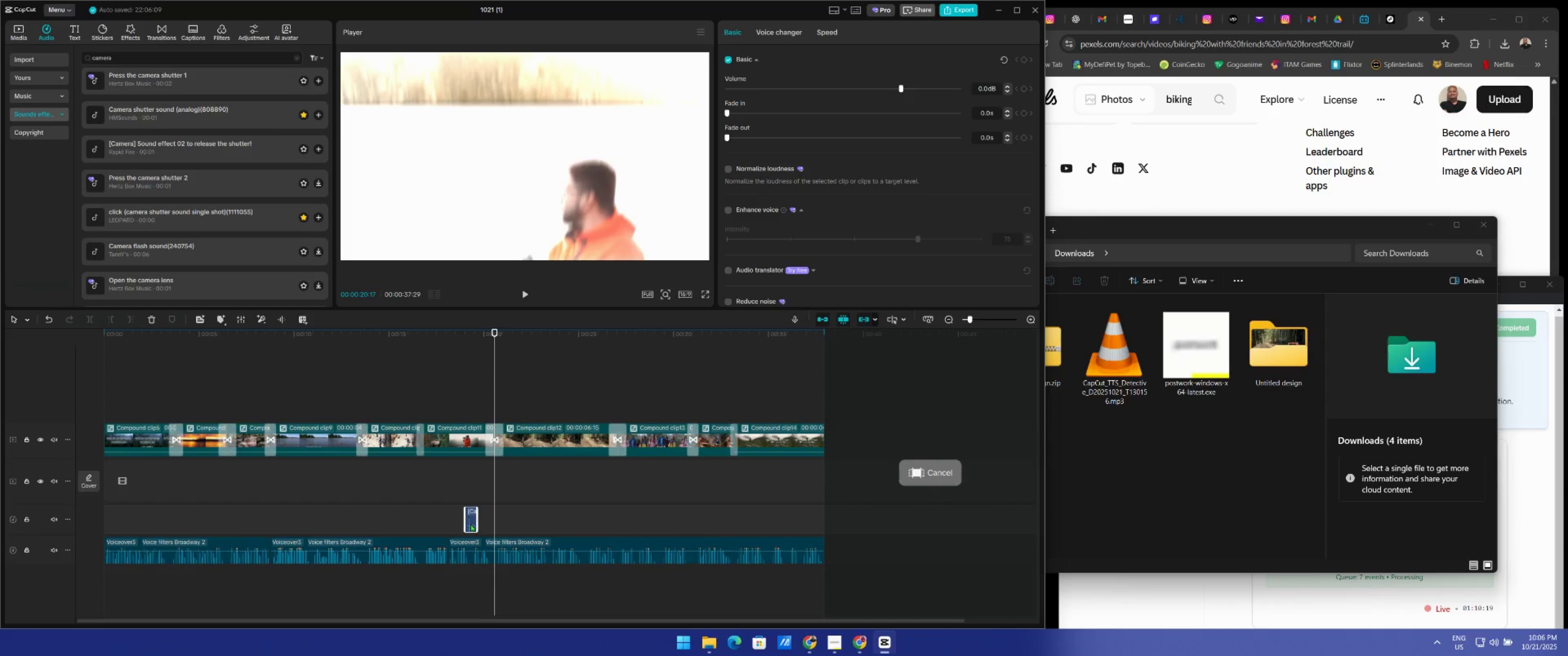 
wait(6.15)
 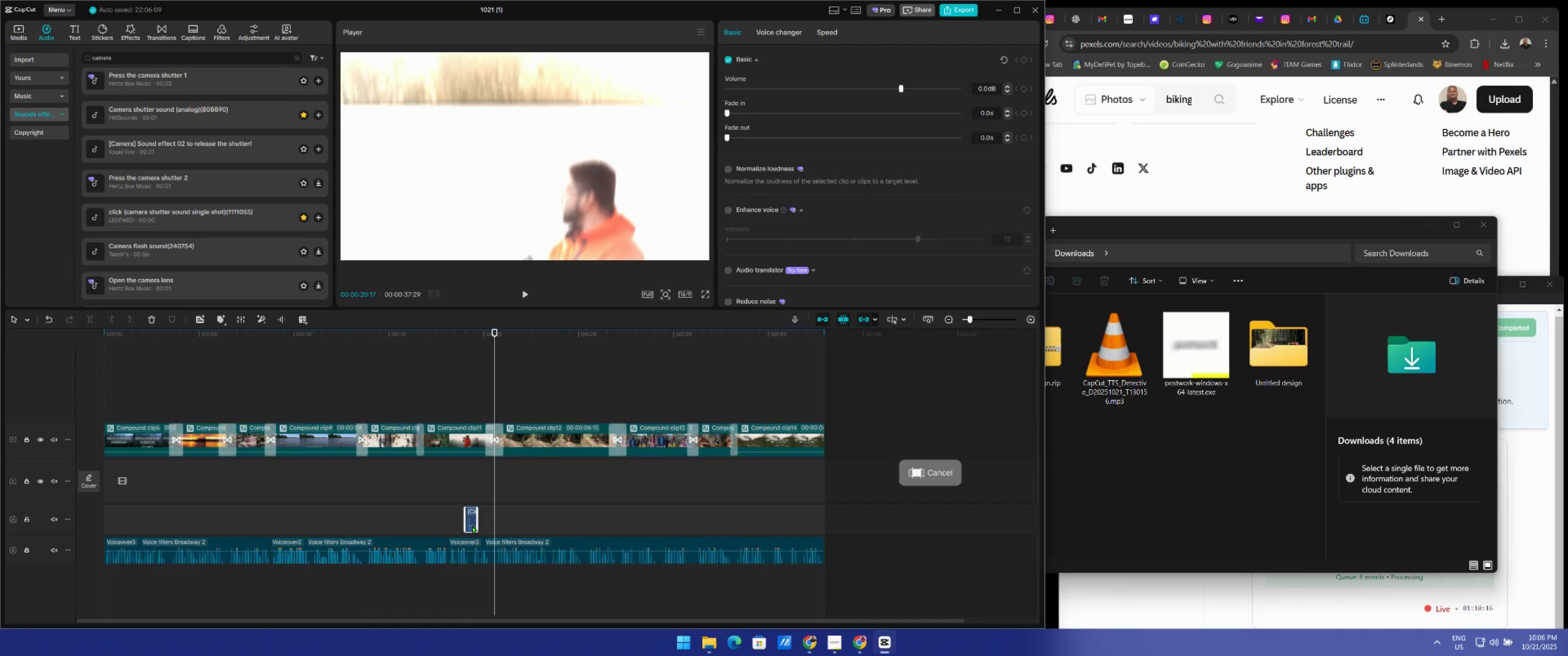 
left_click_drag(start_coordinate=[903, 90], to_coordinate=[935, 94])
 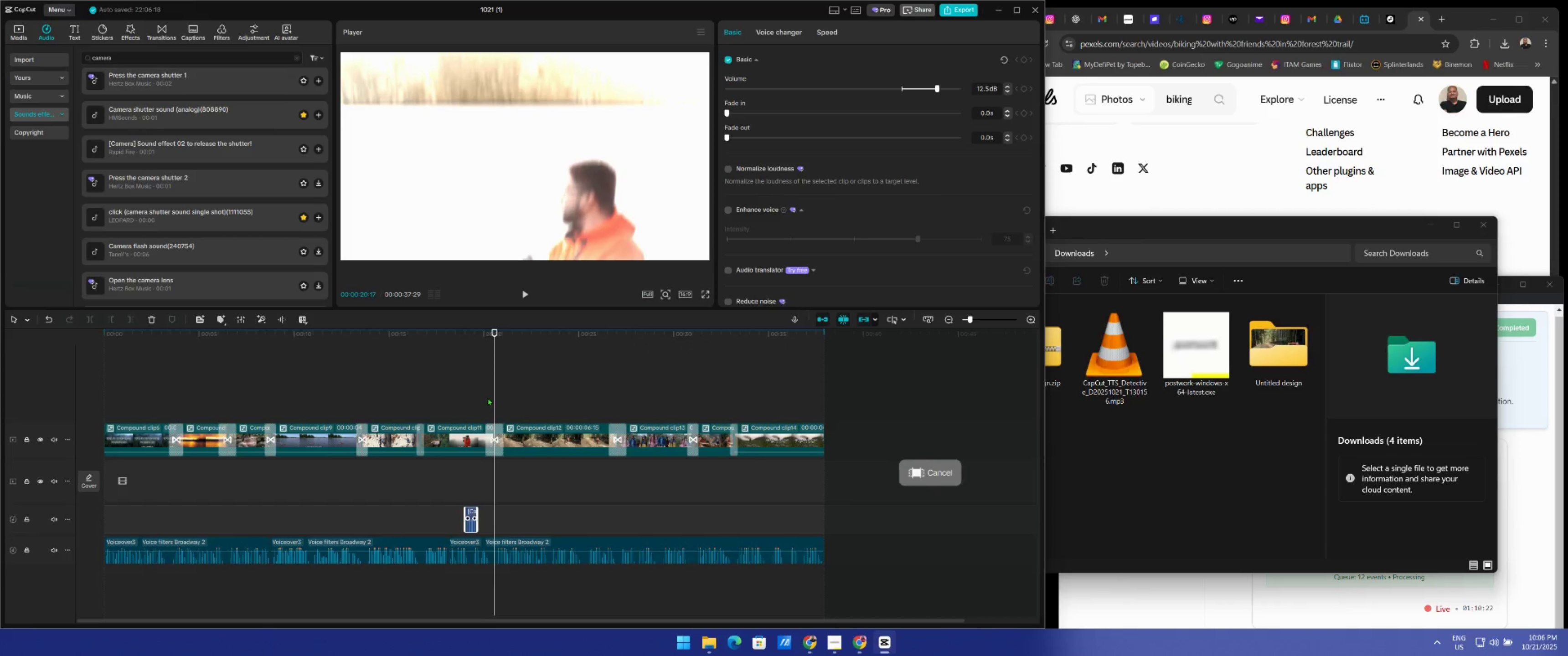 
left_click_drag(start_coordinate=[493, 397], to_coordinate=[394, 405])
 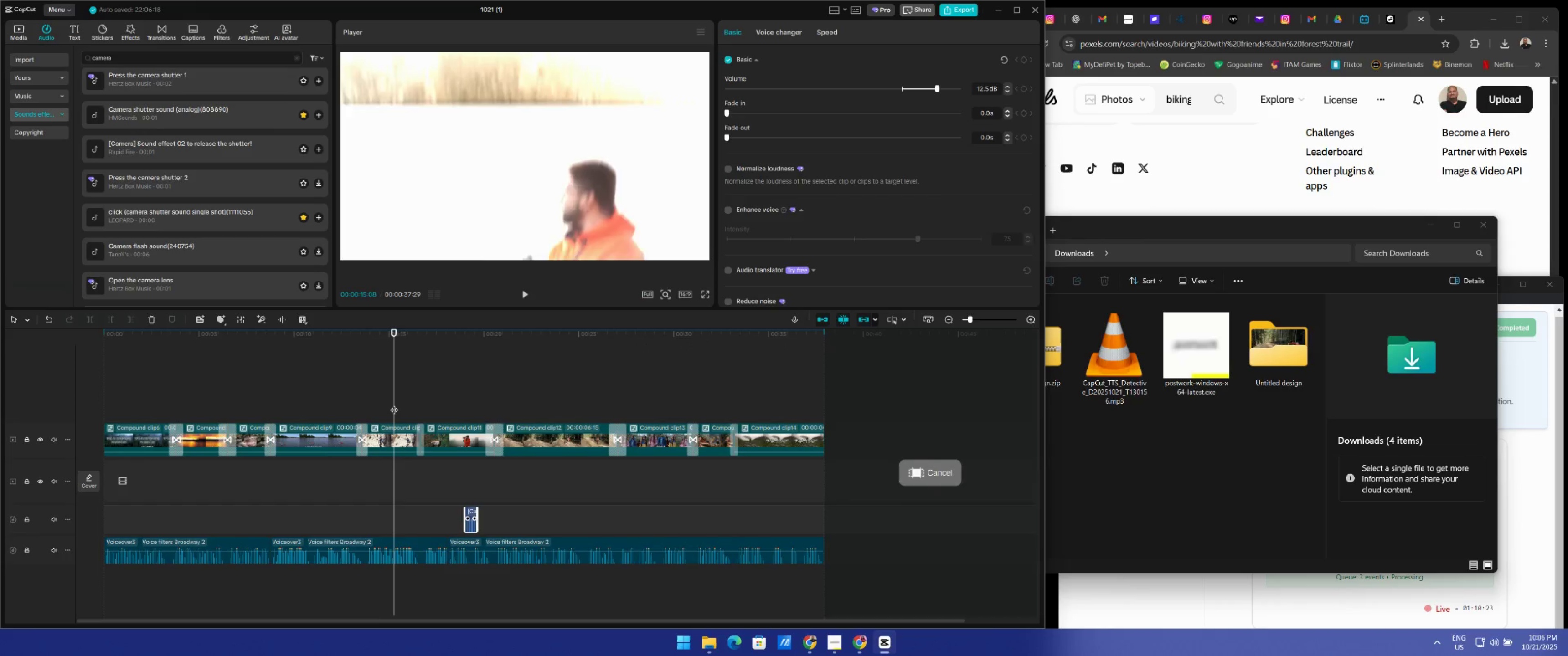 
key(Space)
 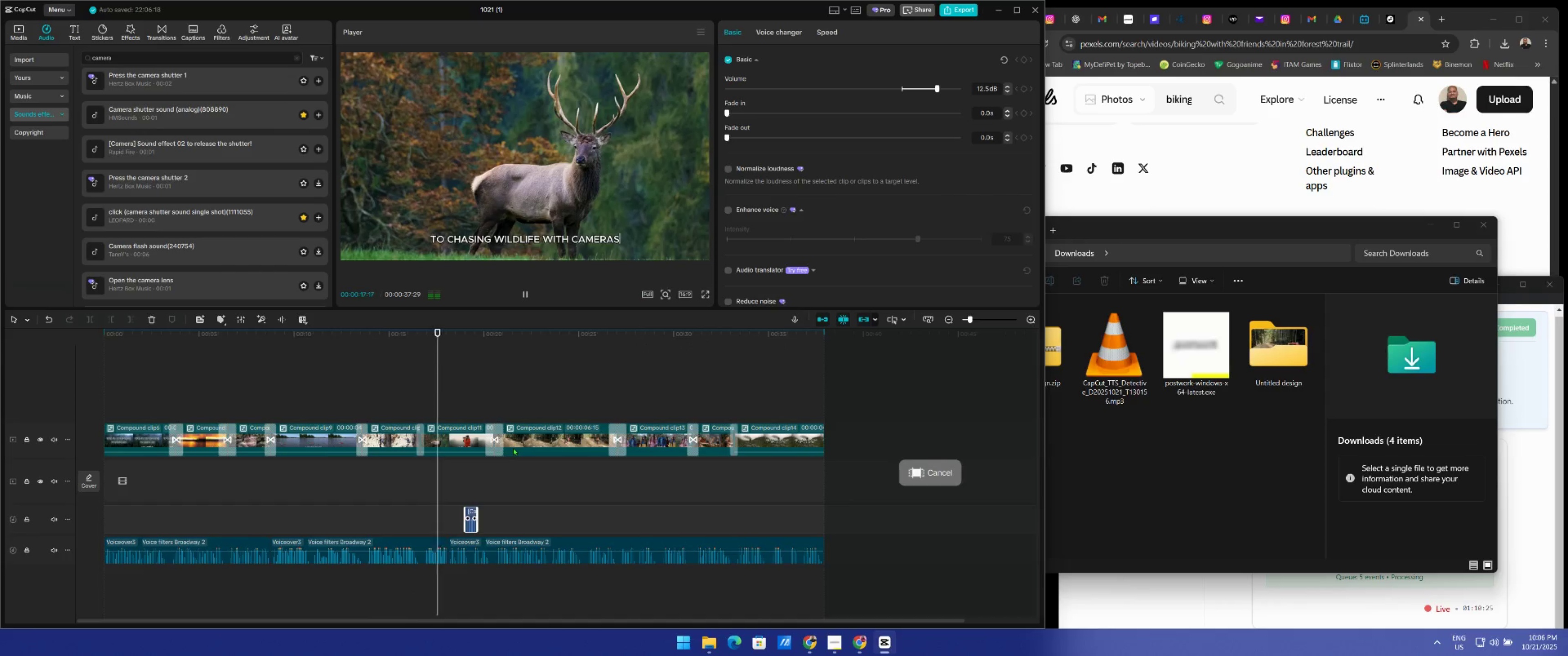 
type(     bike skid)
 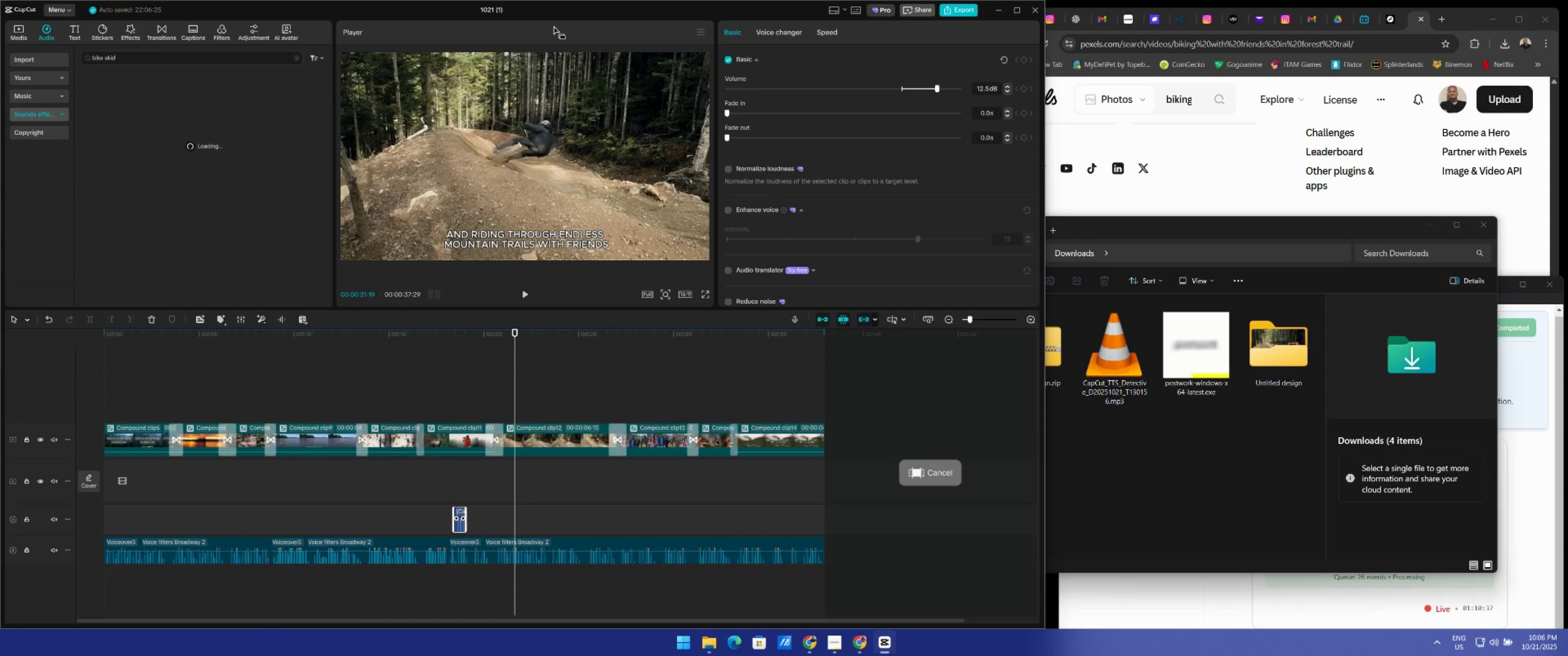 
left_click_drag(start_coordinate=[471, 516], to_coordinate=[458, 518])
 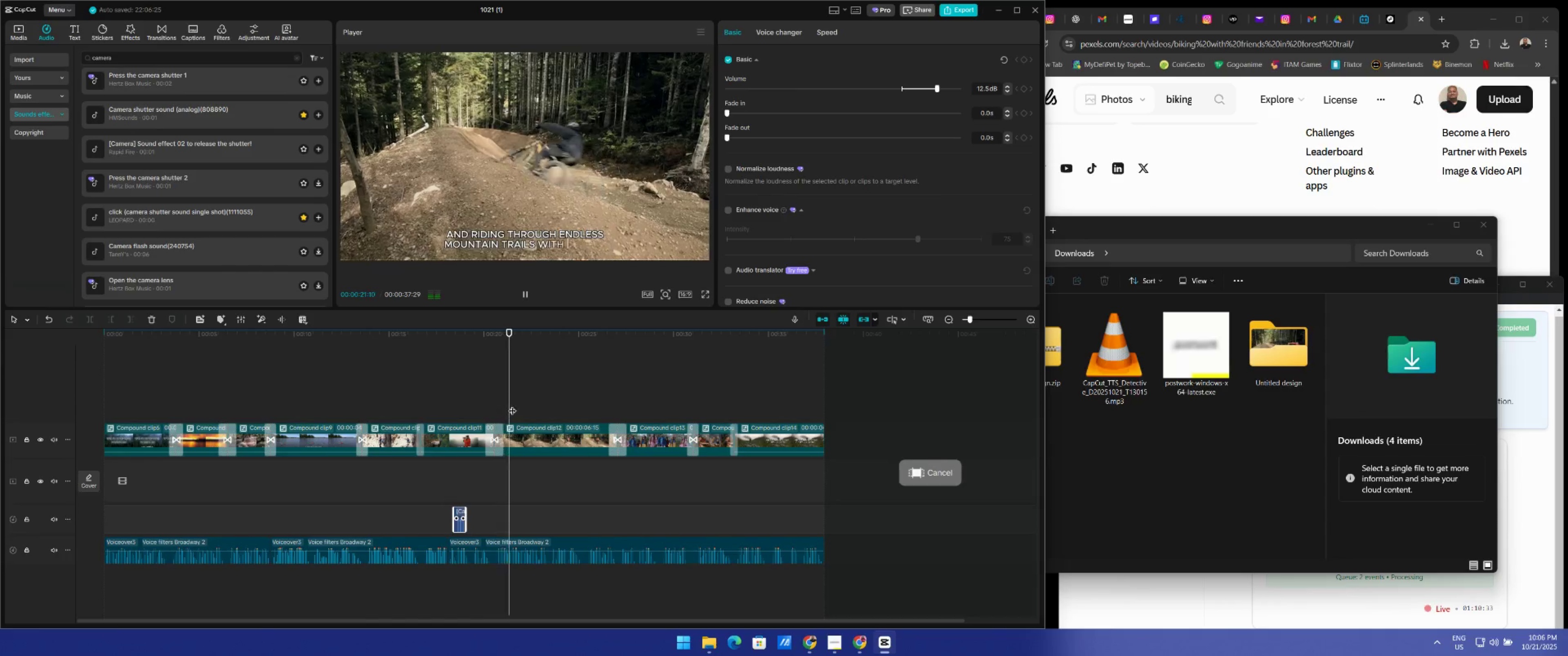 
left_click_drag(start_coordinate=[123, 56], to_coordinate=[27, 50])
 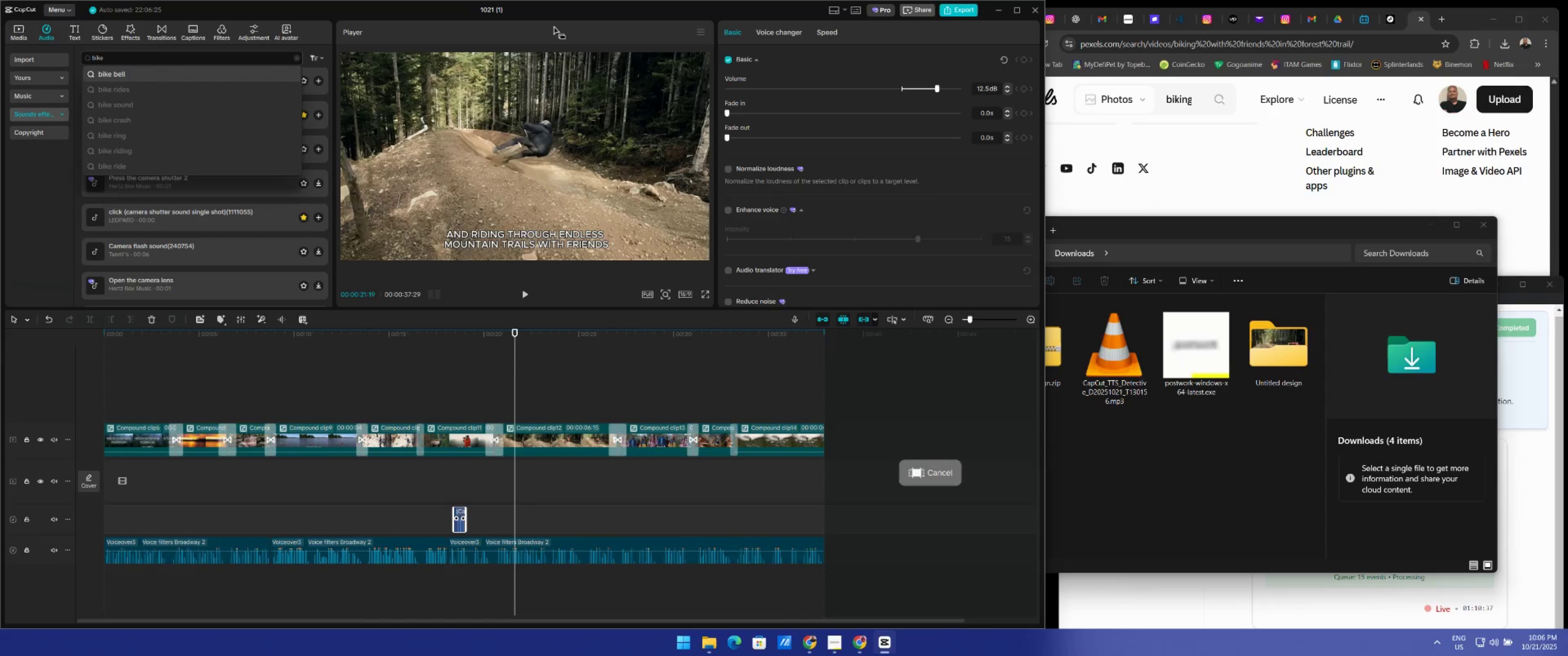 
key(Enter)
 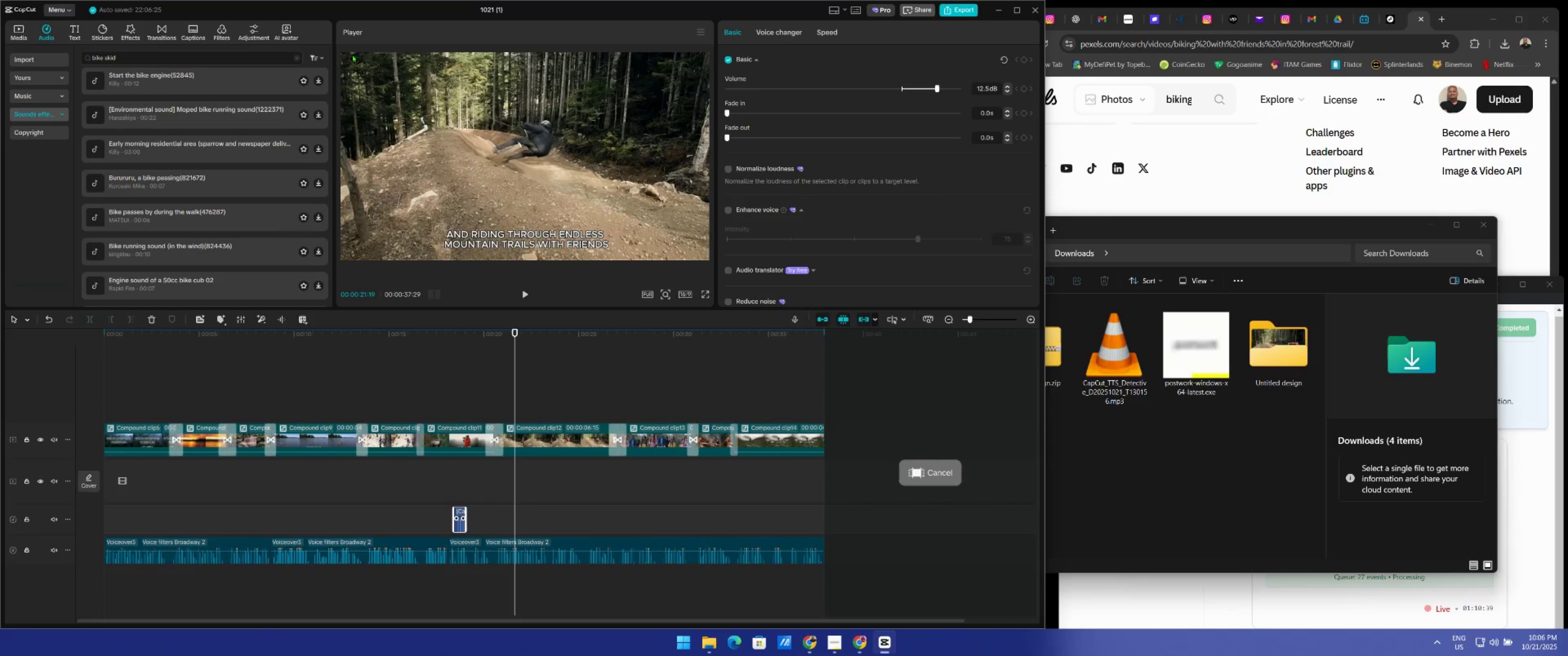 
left_click([215, 77])
 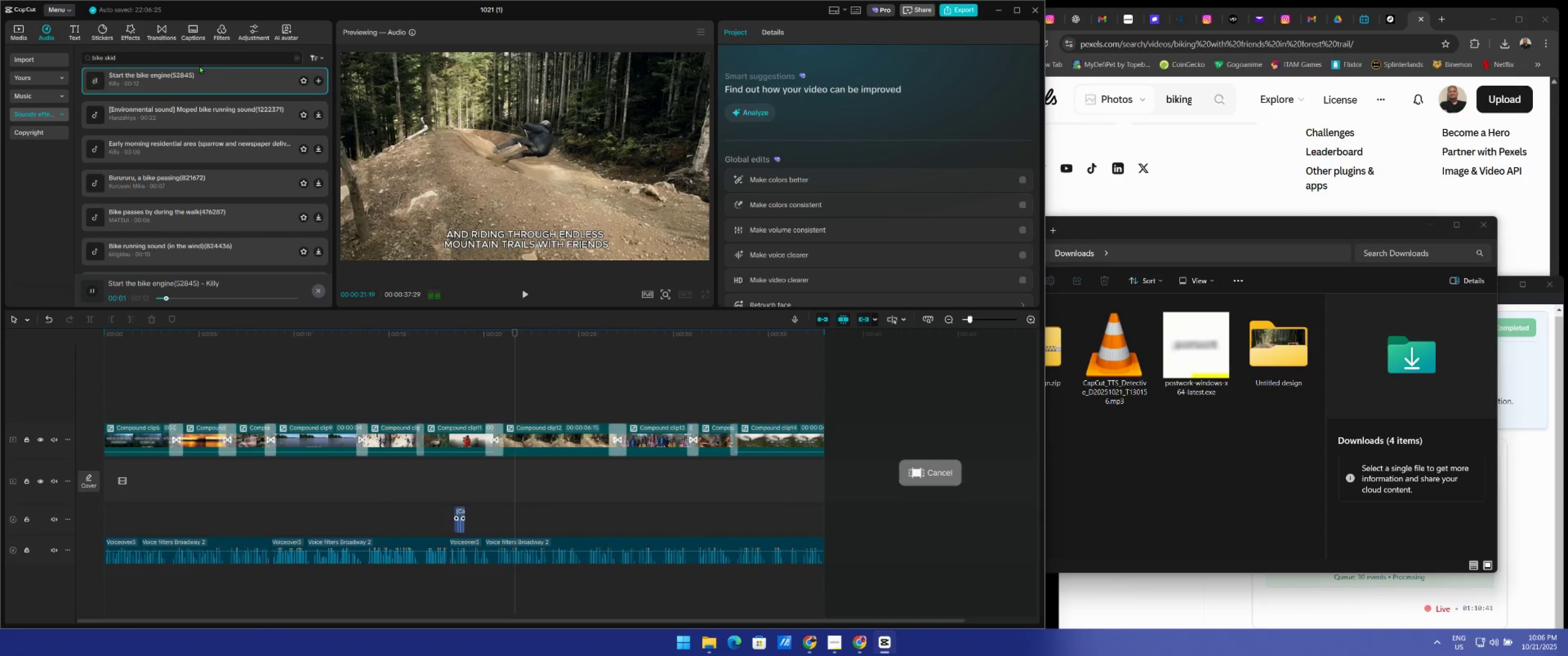 
left_click([173, 118])
 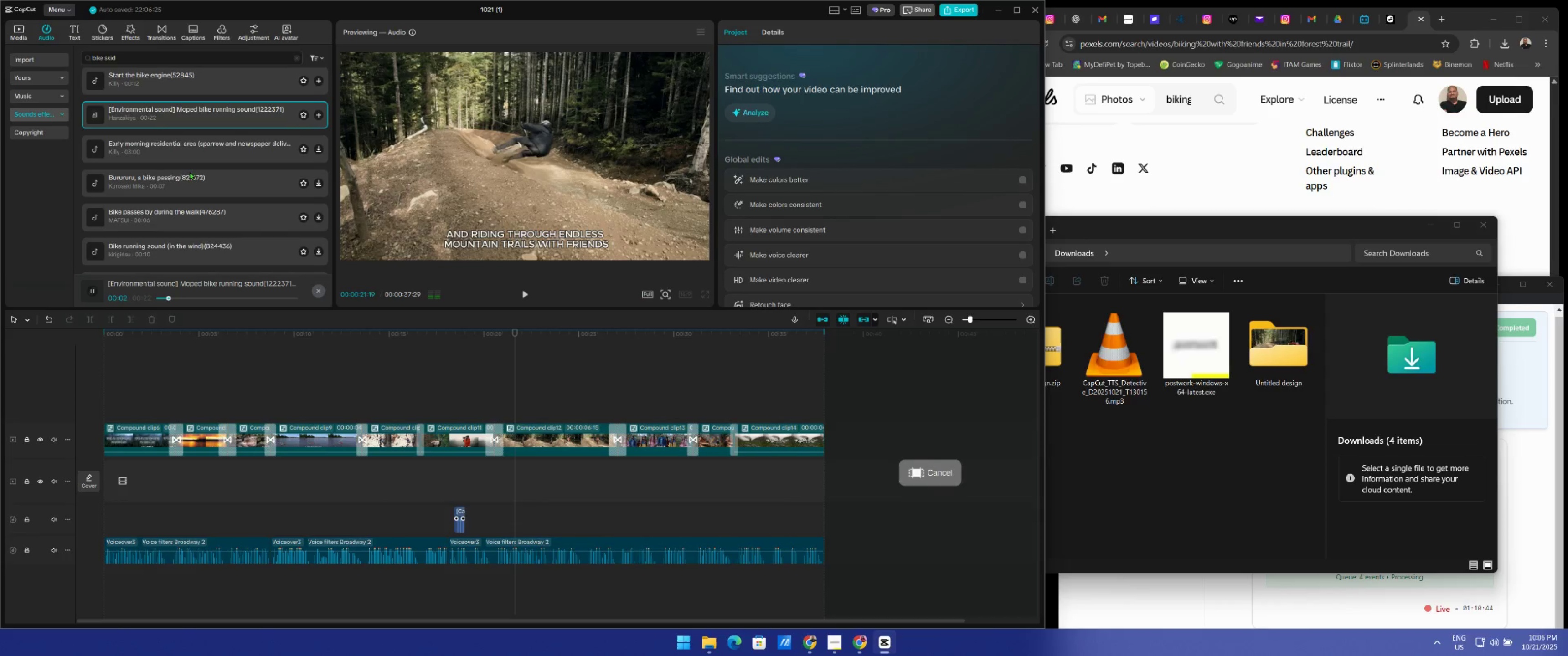 
left_click([188, 187])
 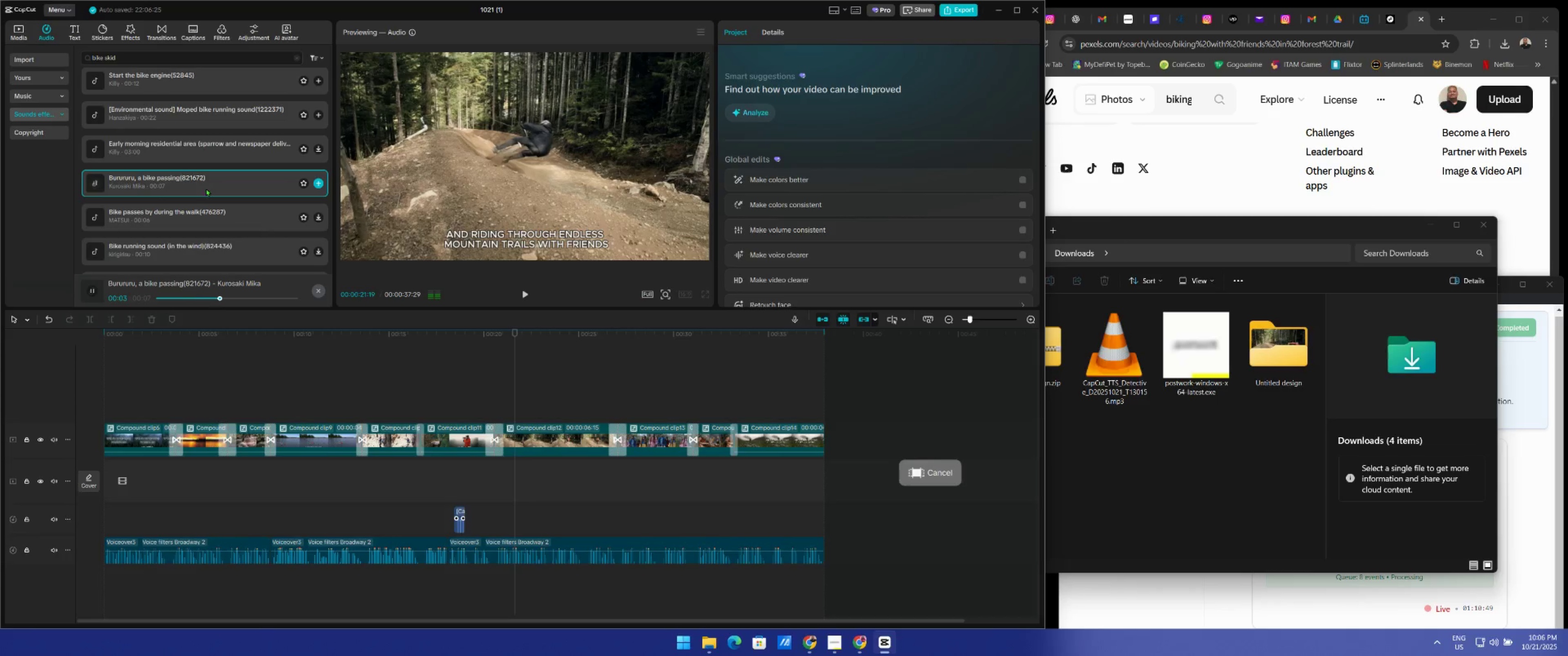 
wait(5.25)
 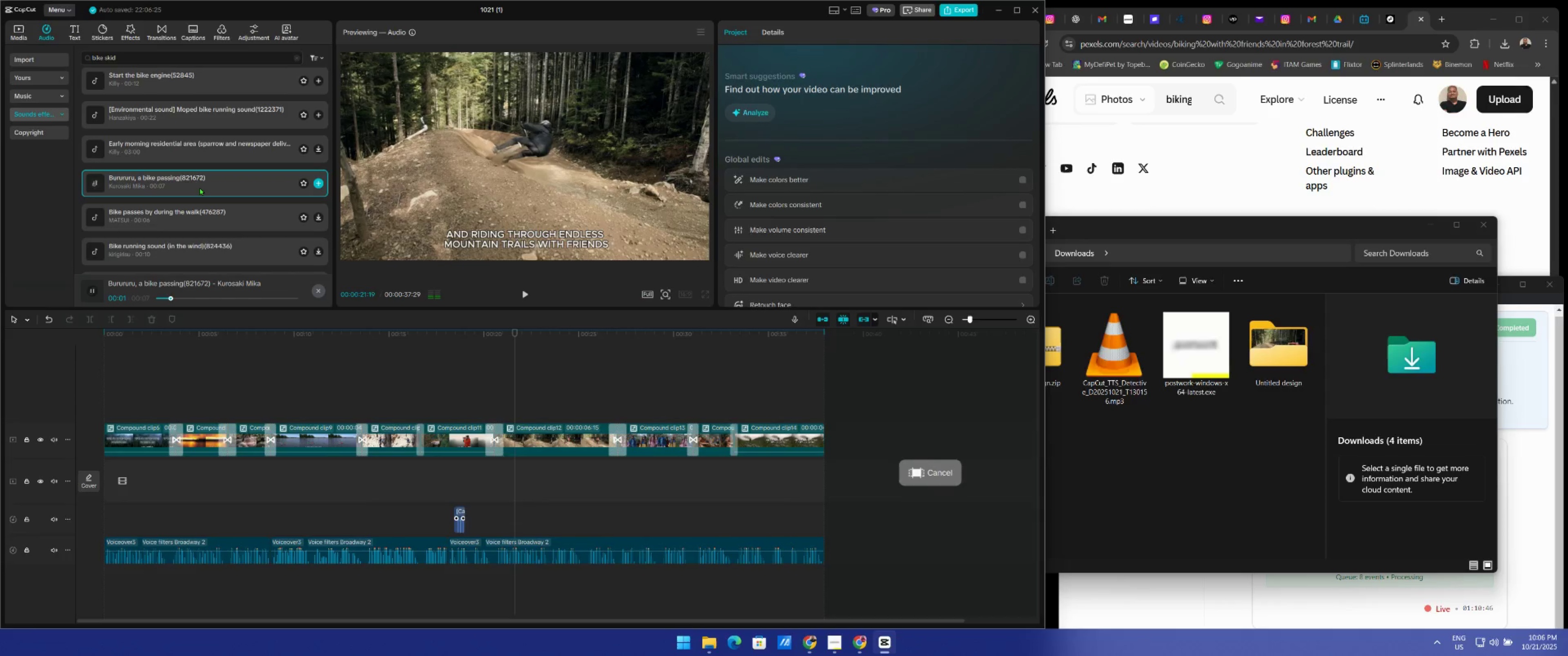 
left_click([204, 221])
 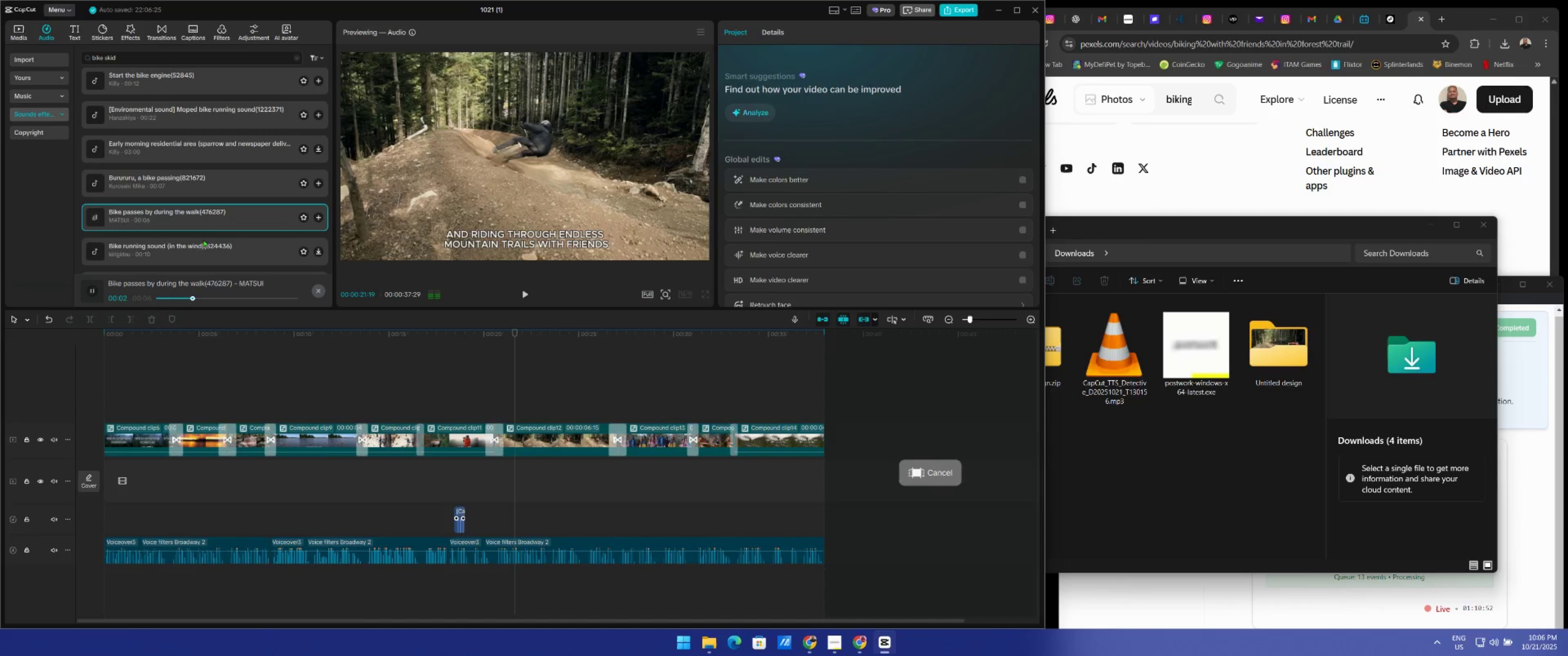 
left_click([197, 255])
 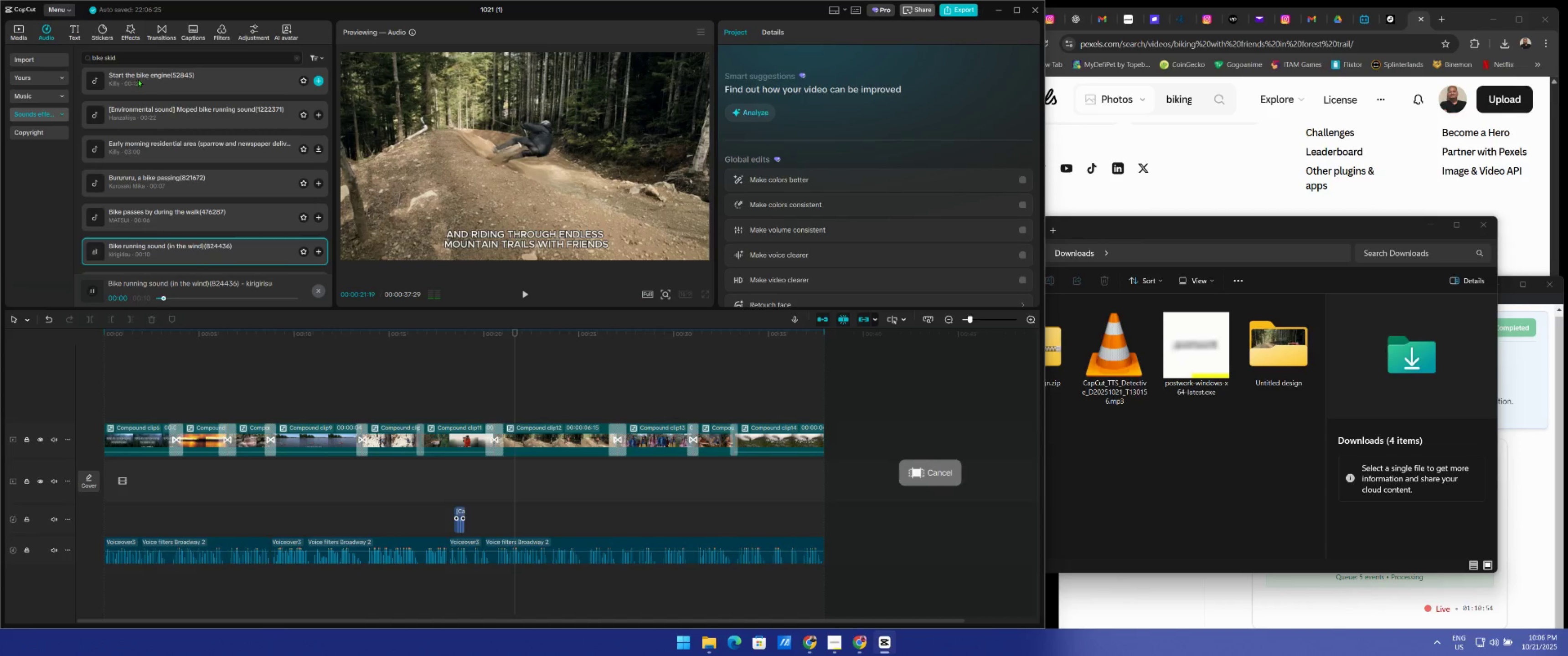 
left_click_drag(start_coordinate=[150, 59], to_coordinate=[0, 66])
 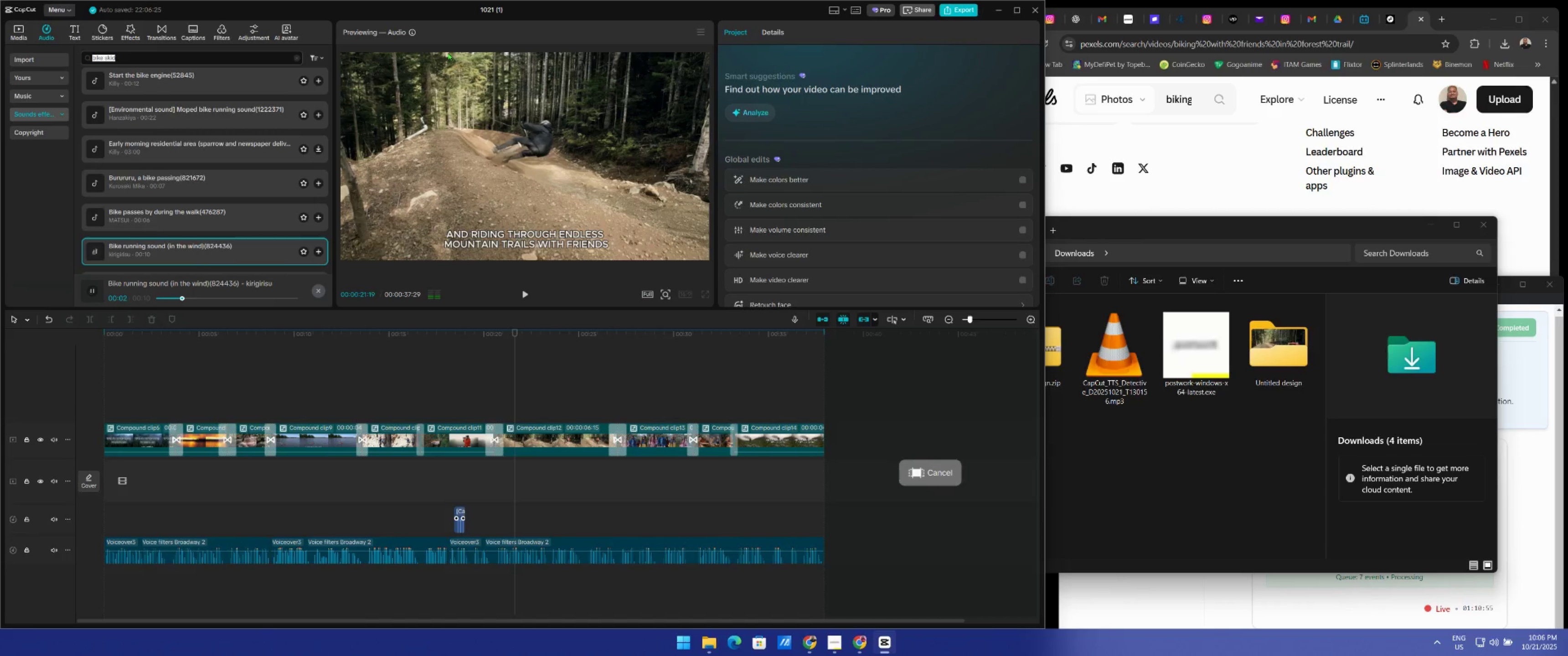 
type(bycicle)
 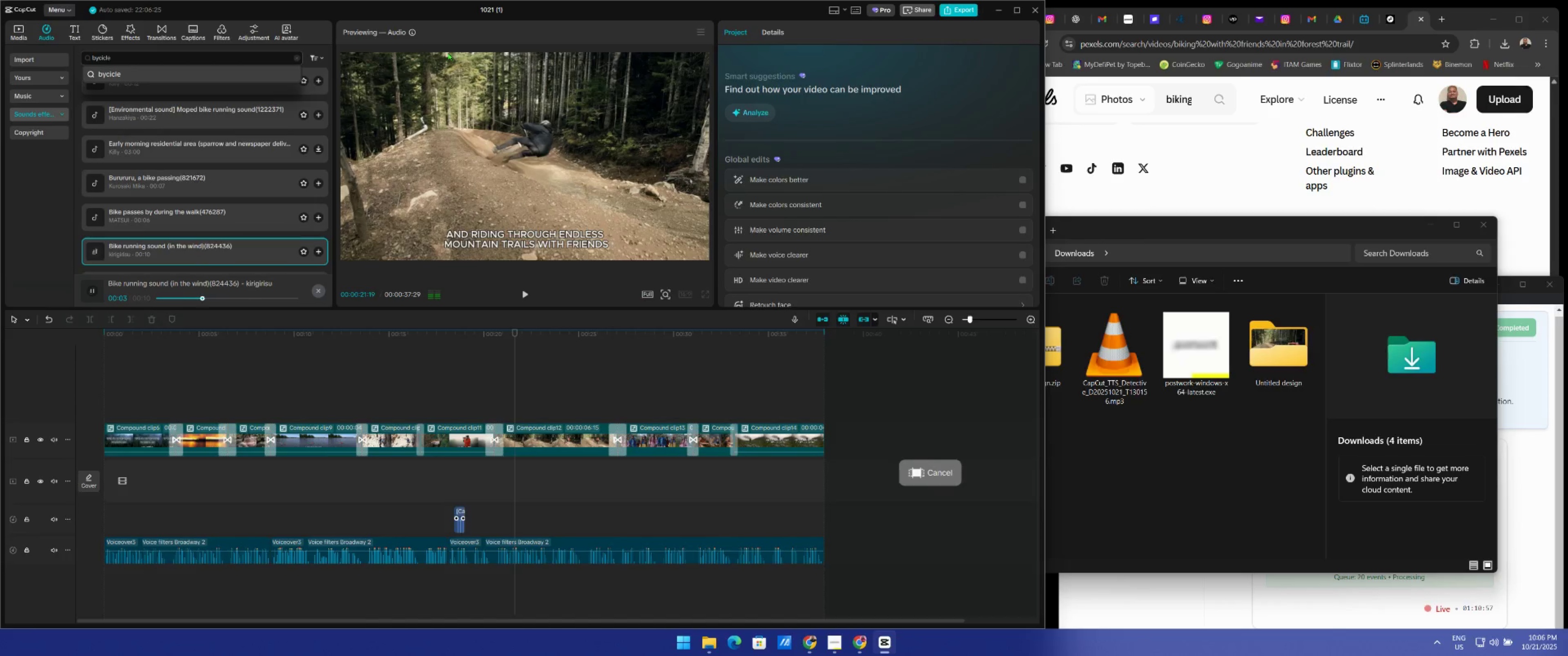 
key(Enter)
 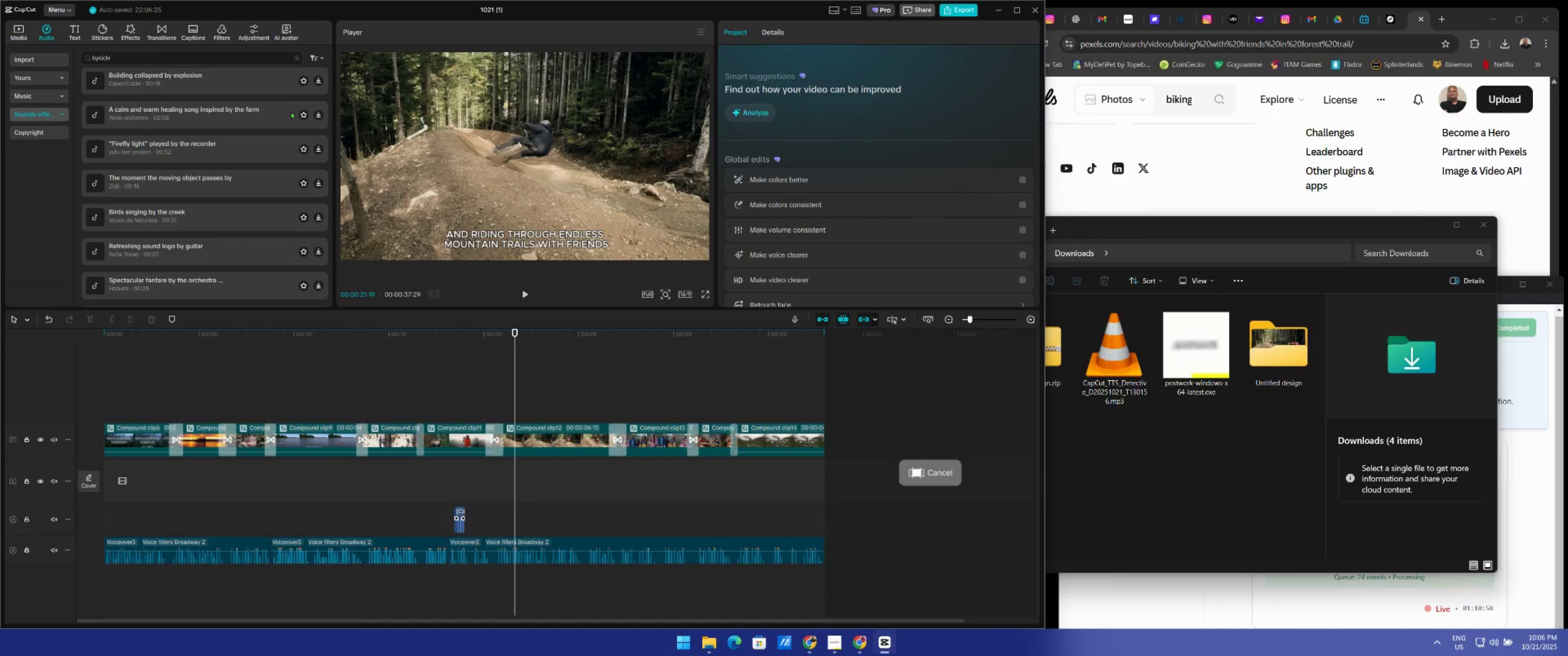 
left_click([160, 81])